 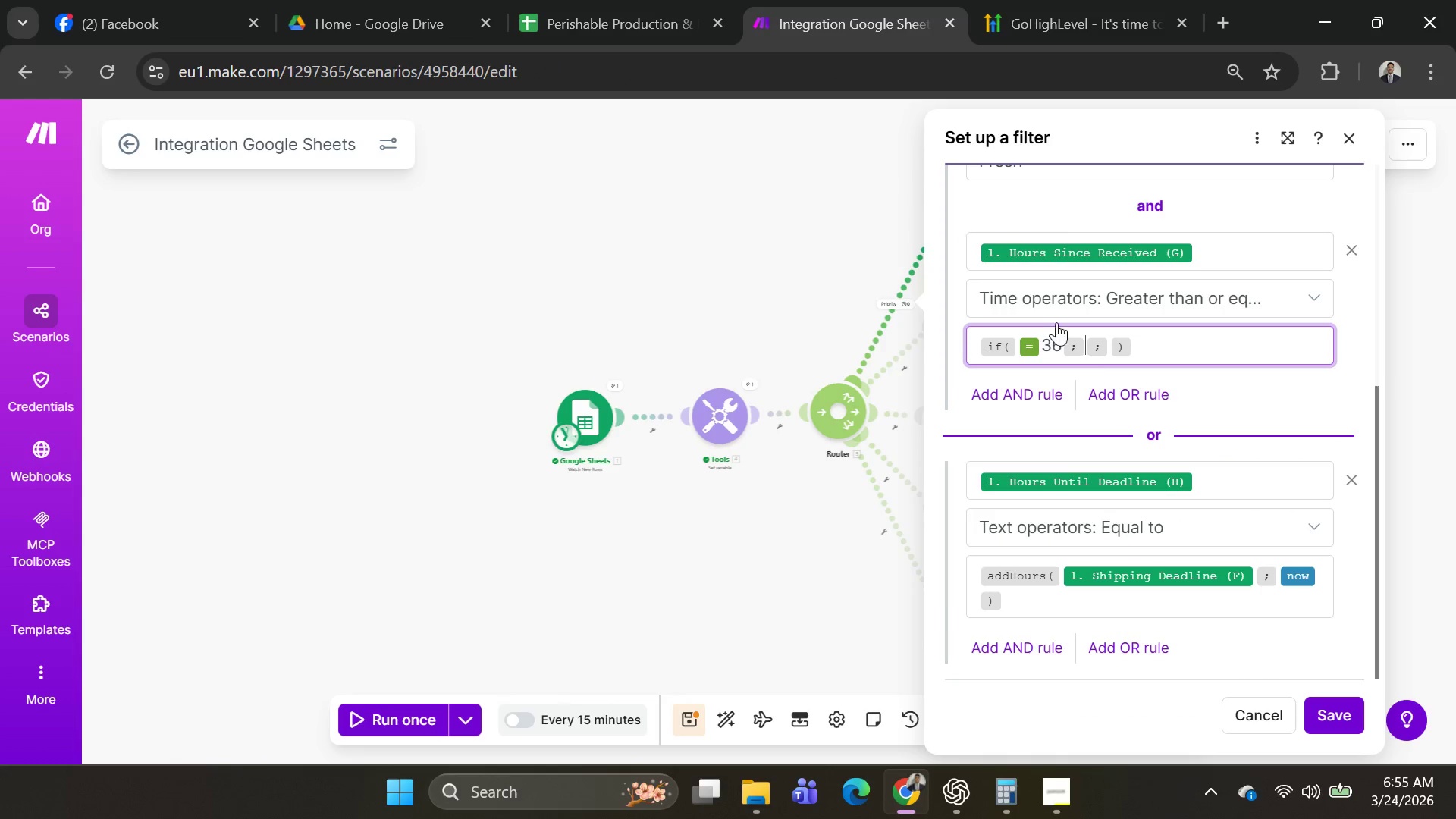 
key(ArrowLeft)
 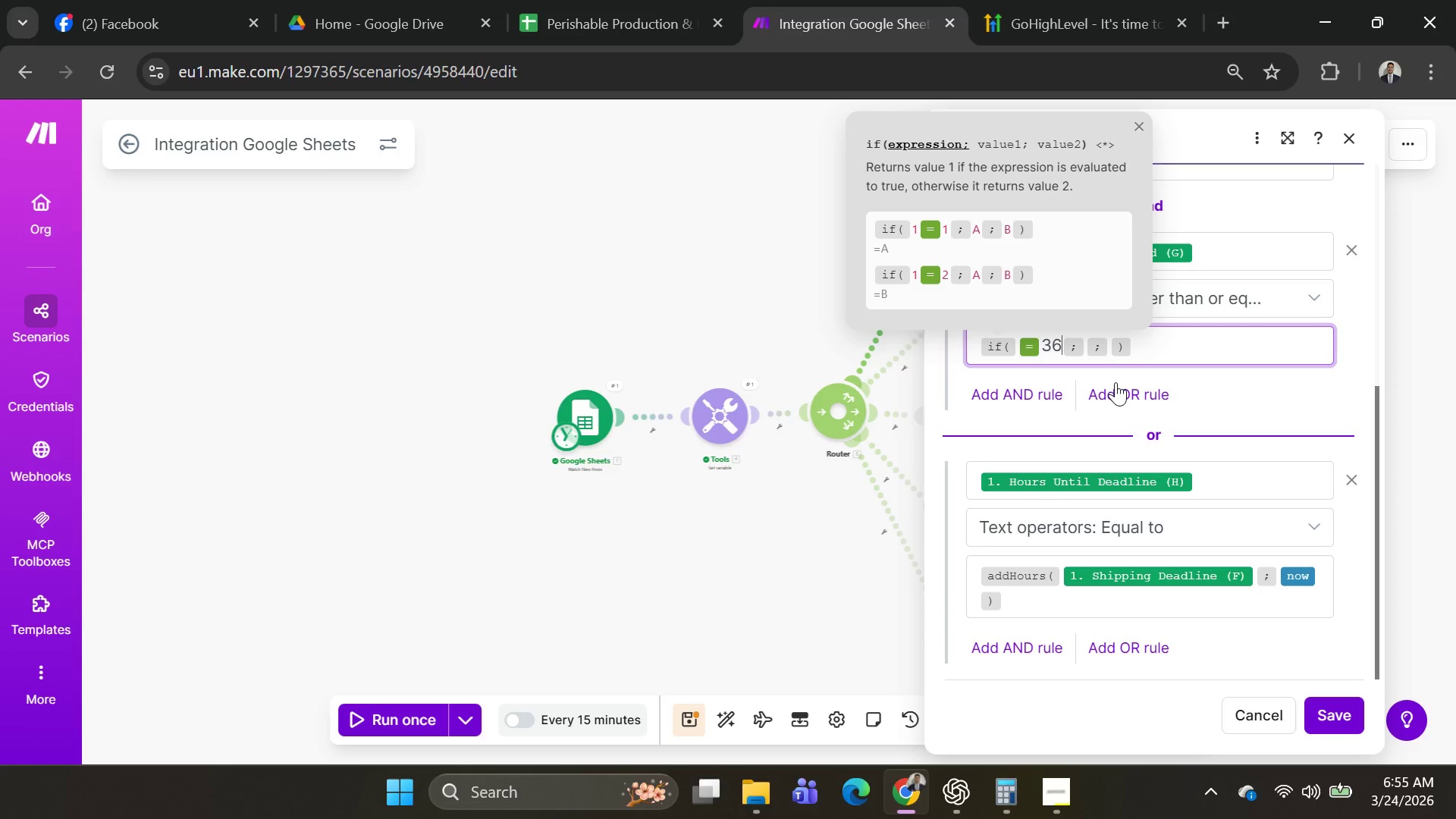 
left_click([1153, 351])
 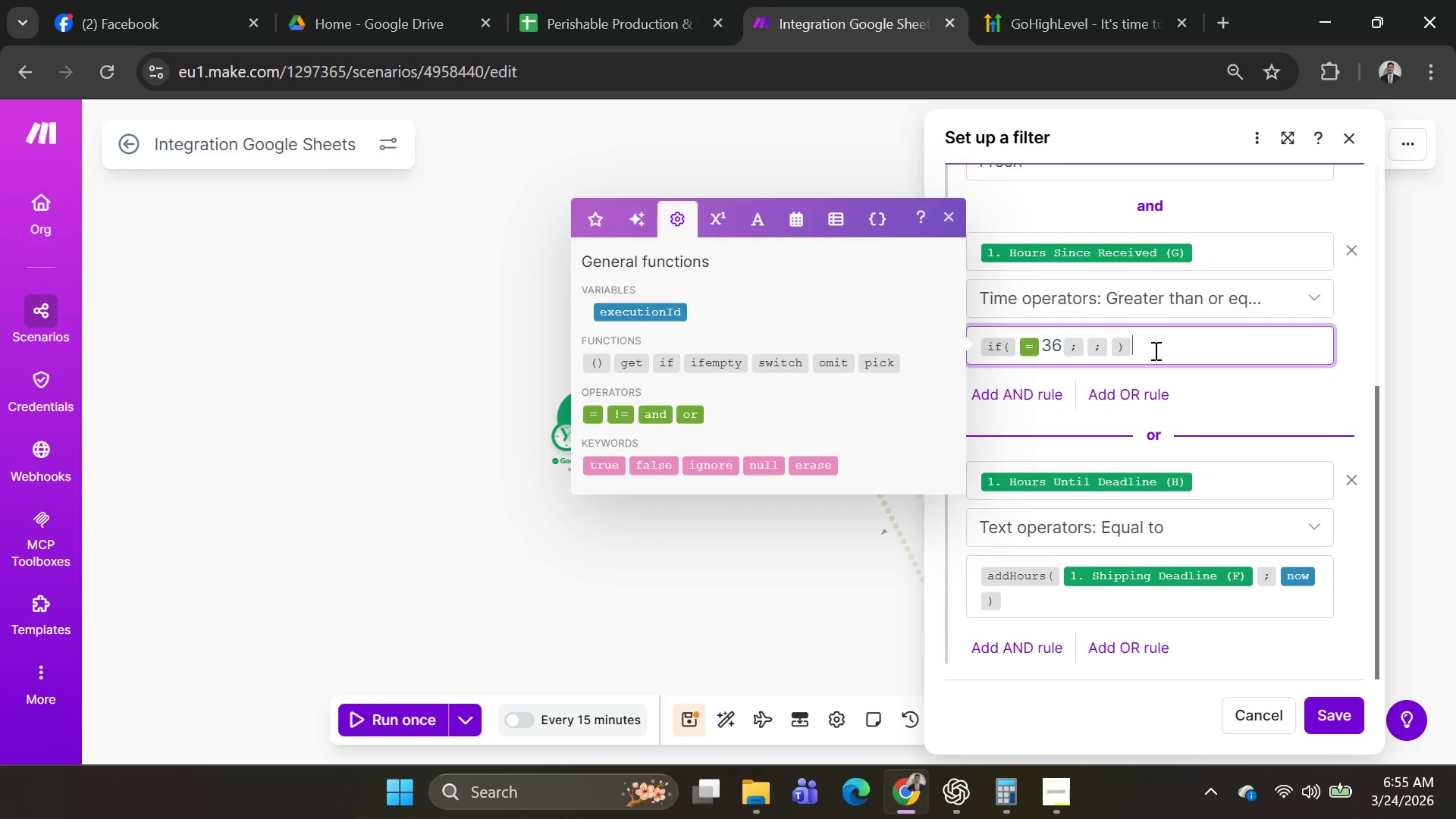 
left_click_drag(start_coordinate=[1156, 350], to_coordinate=[725, 350])
 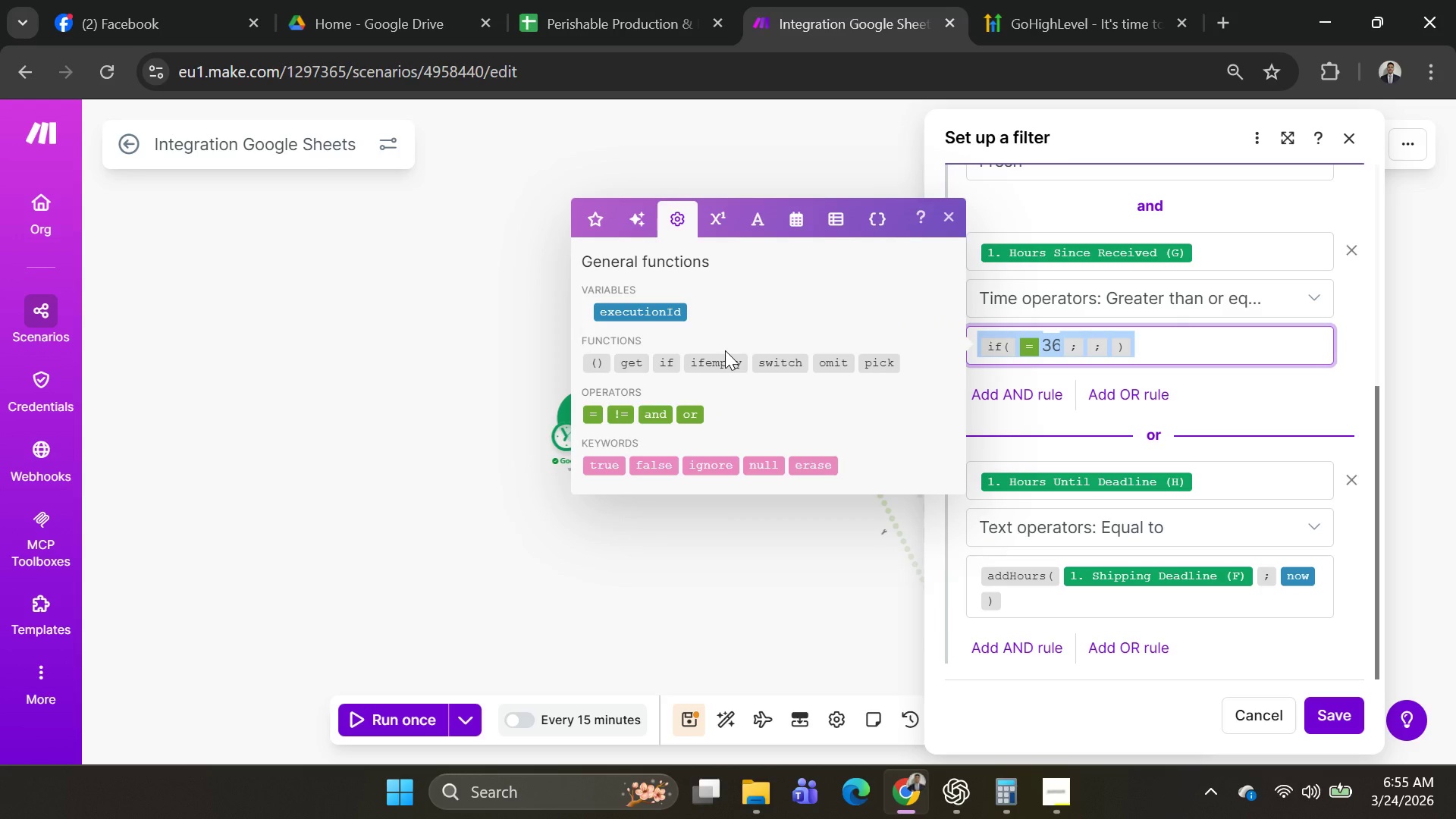 
key(Backspace)
 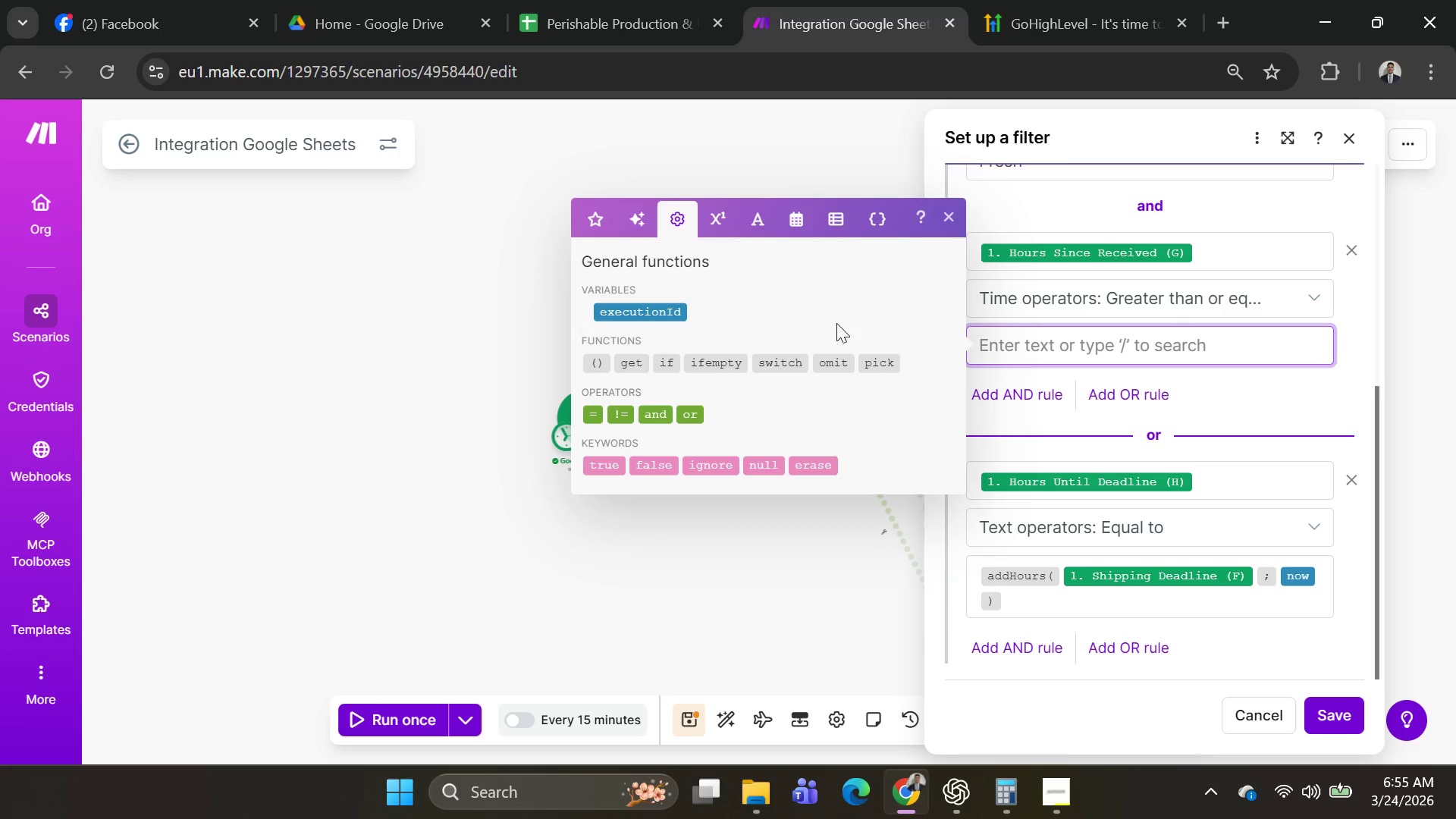 
wait(6.78)
 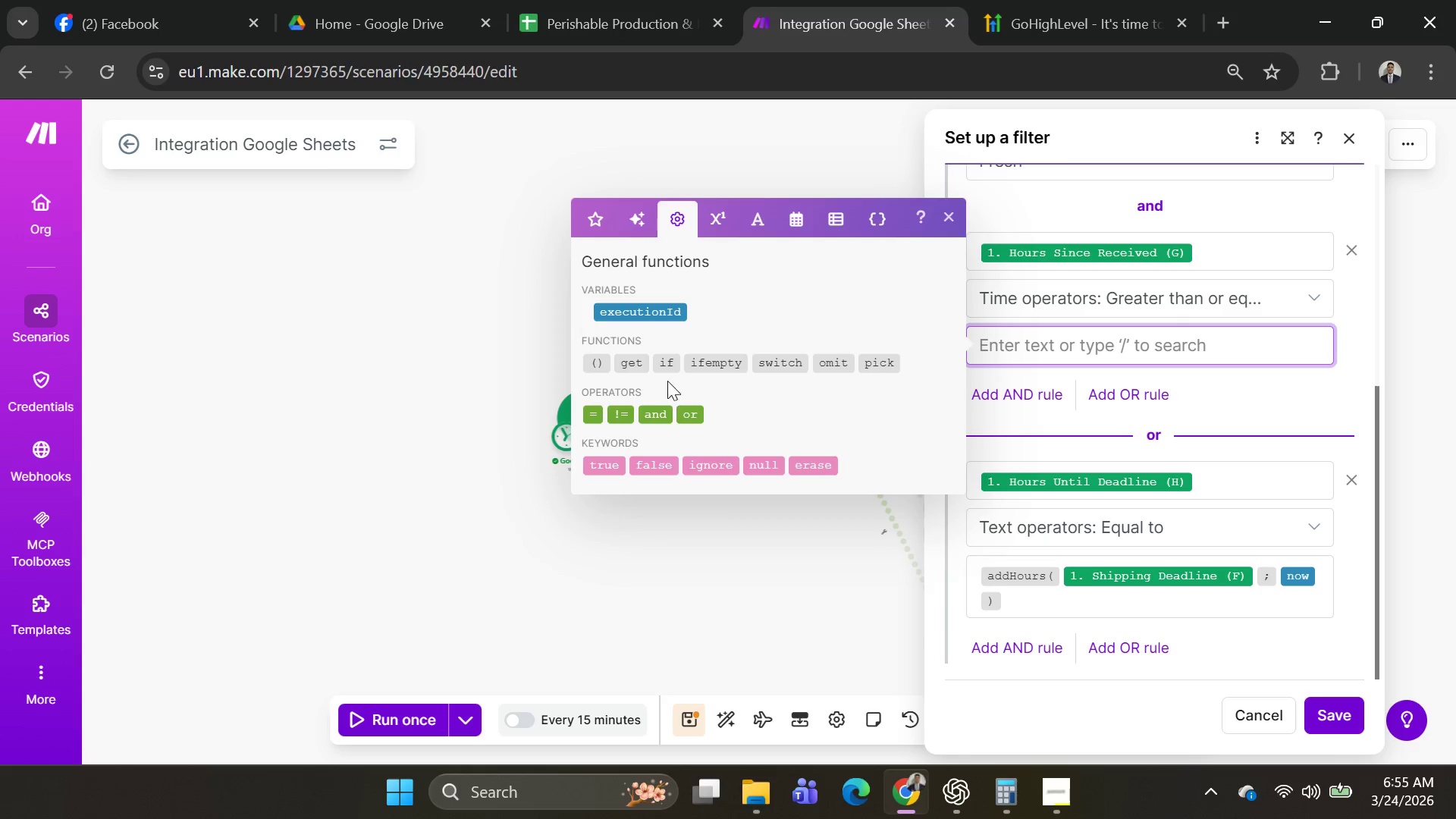 
left_click([595, 421])
 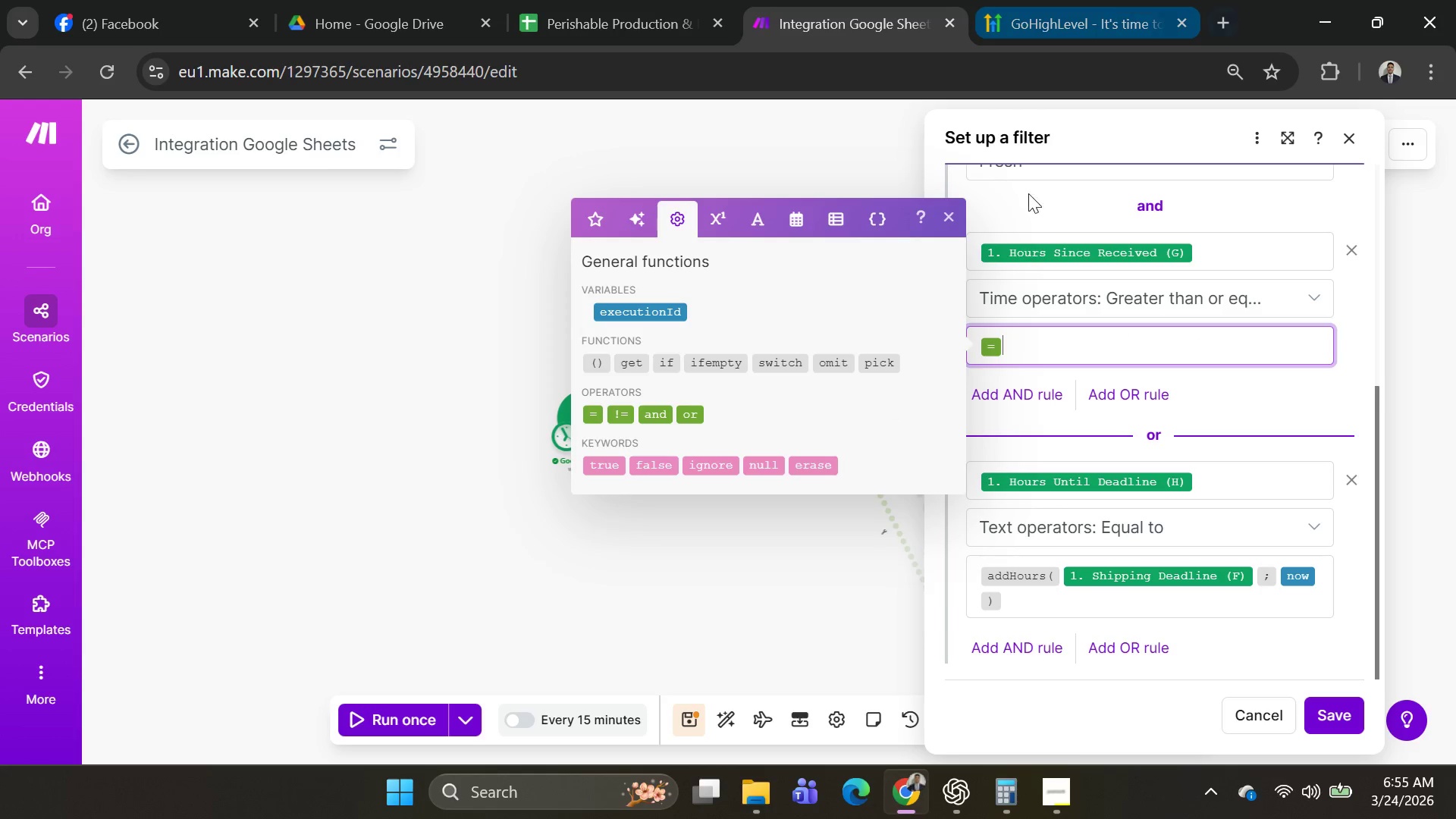 
wait(5.92)
 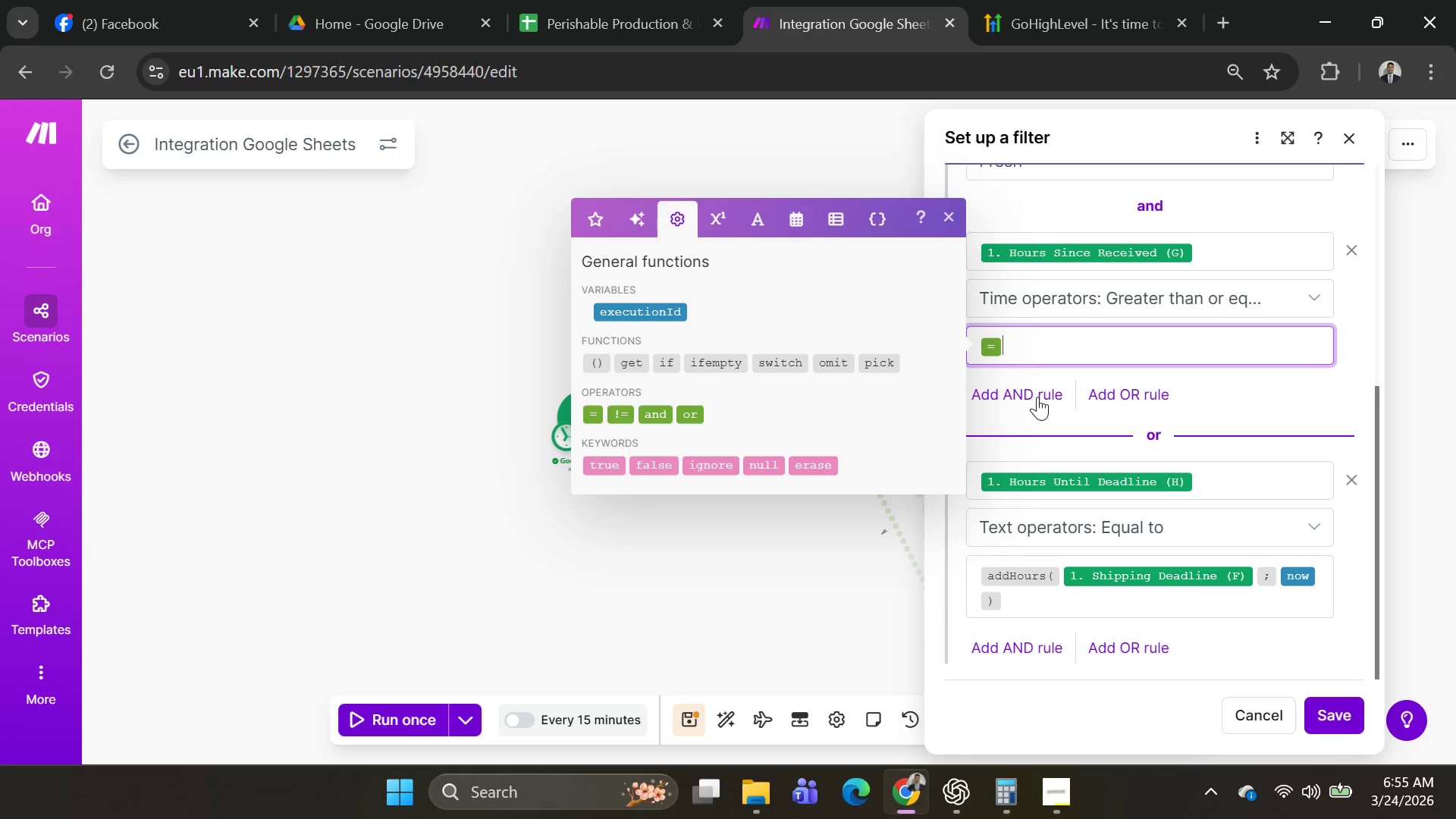 
left_click([599, 367])
 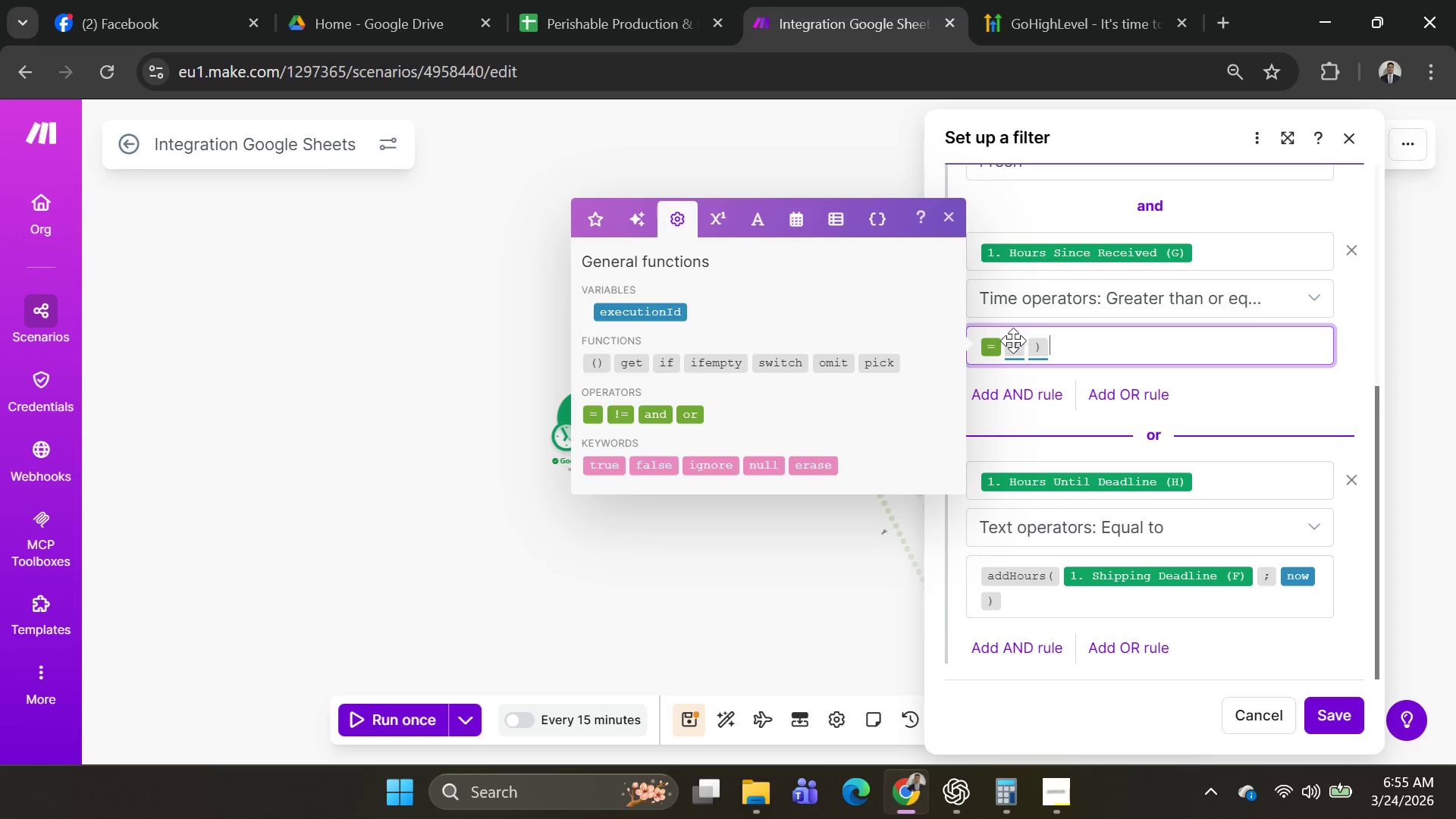 
left_click([1003, 344])
 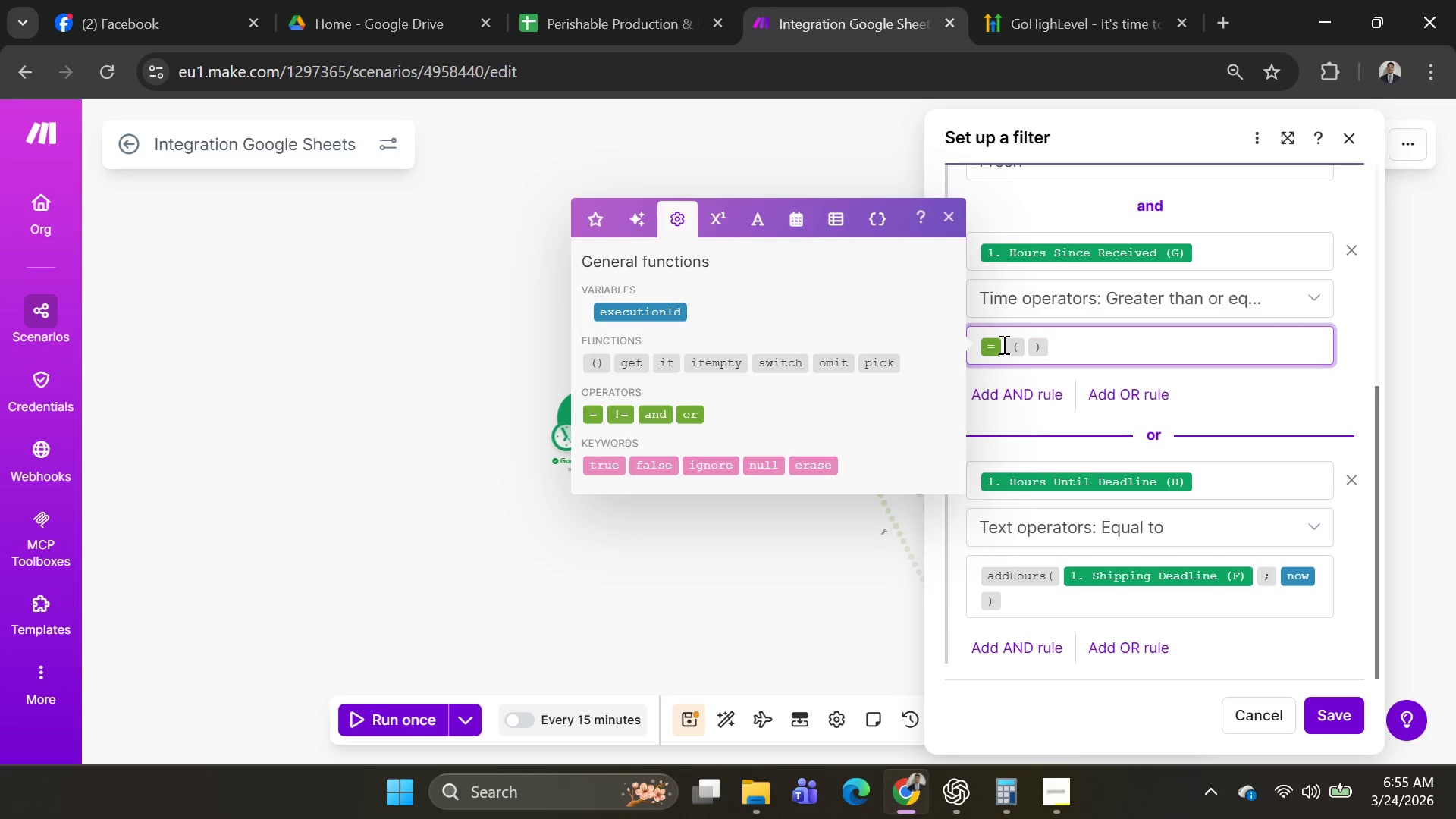 
key(Backspace)
 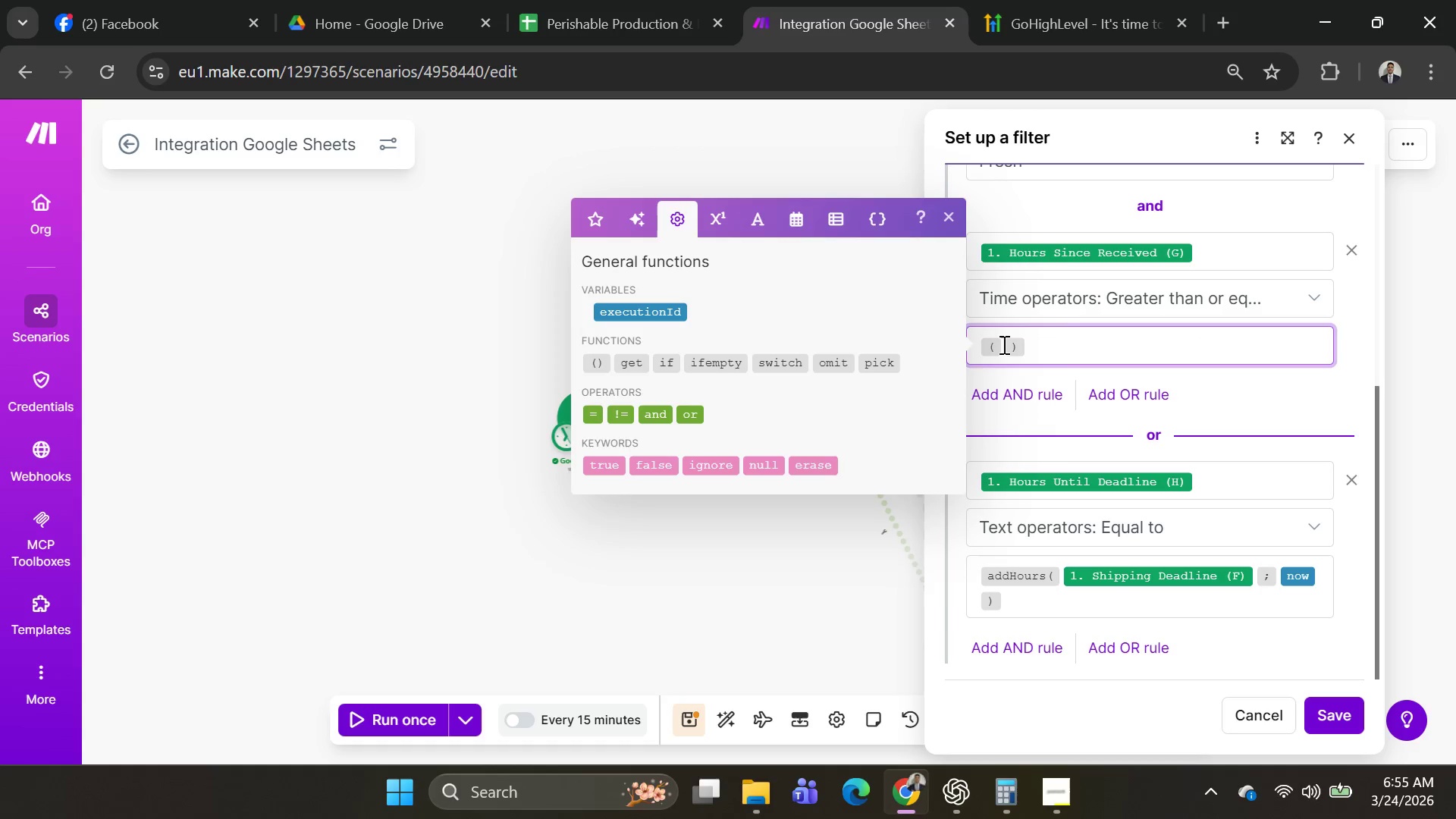 
left_click([1003, 344])
 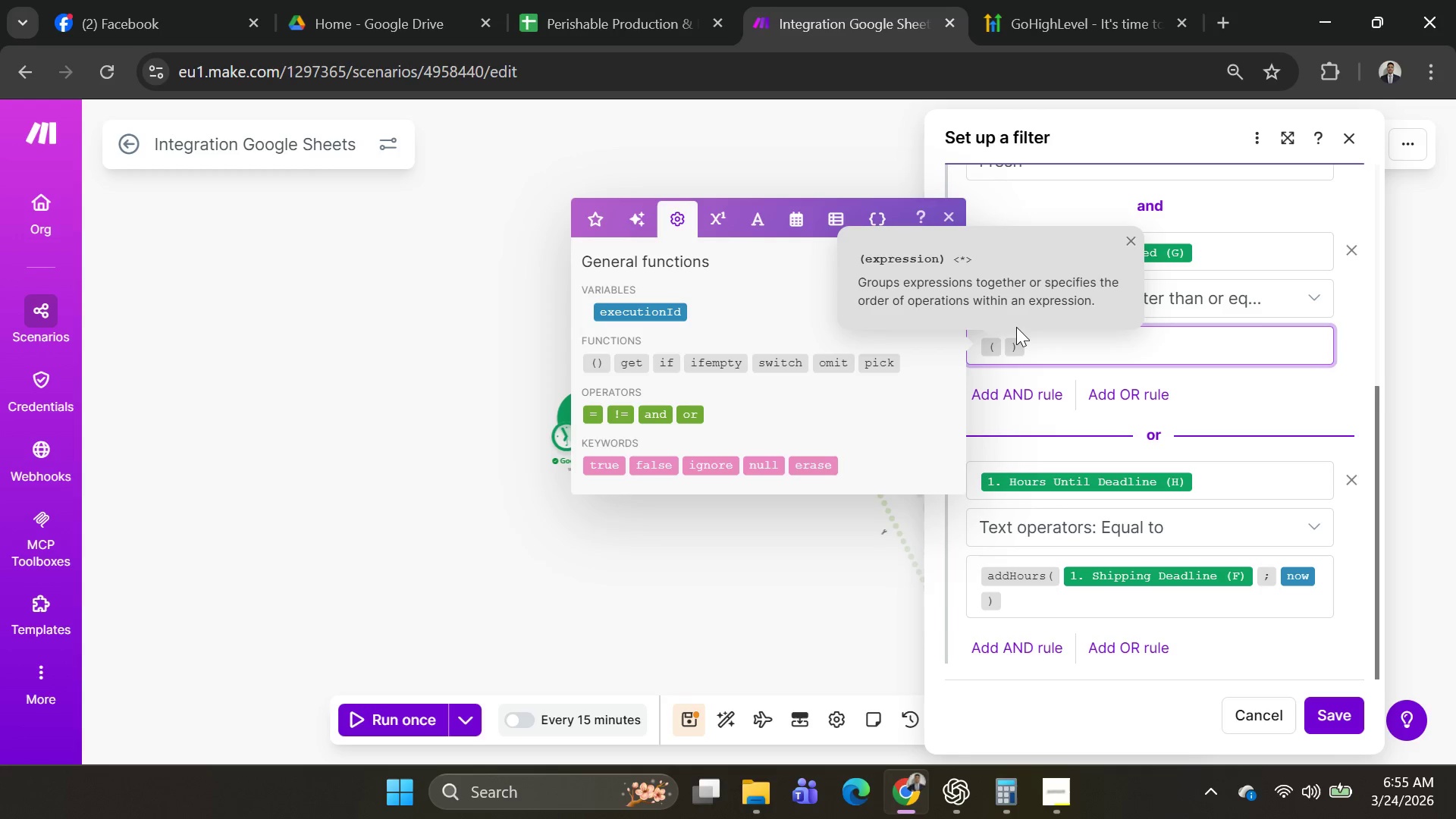 
wait(5.44)
 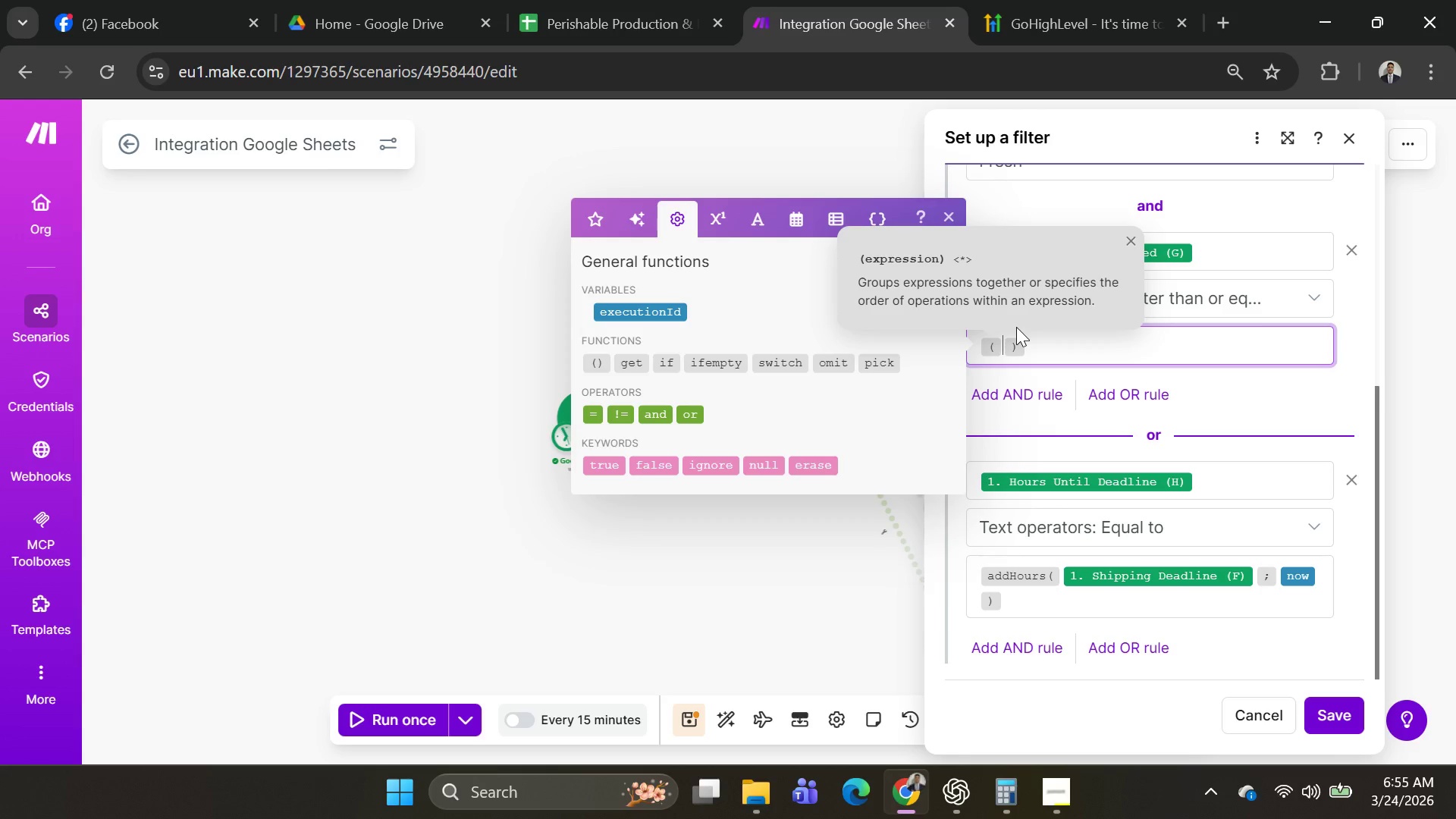 
type(36)
 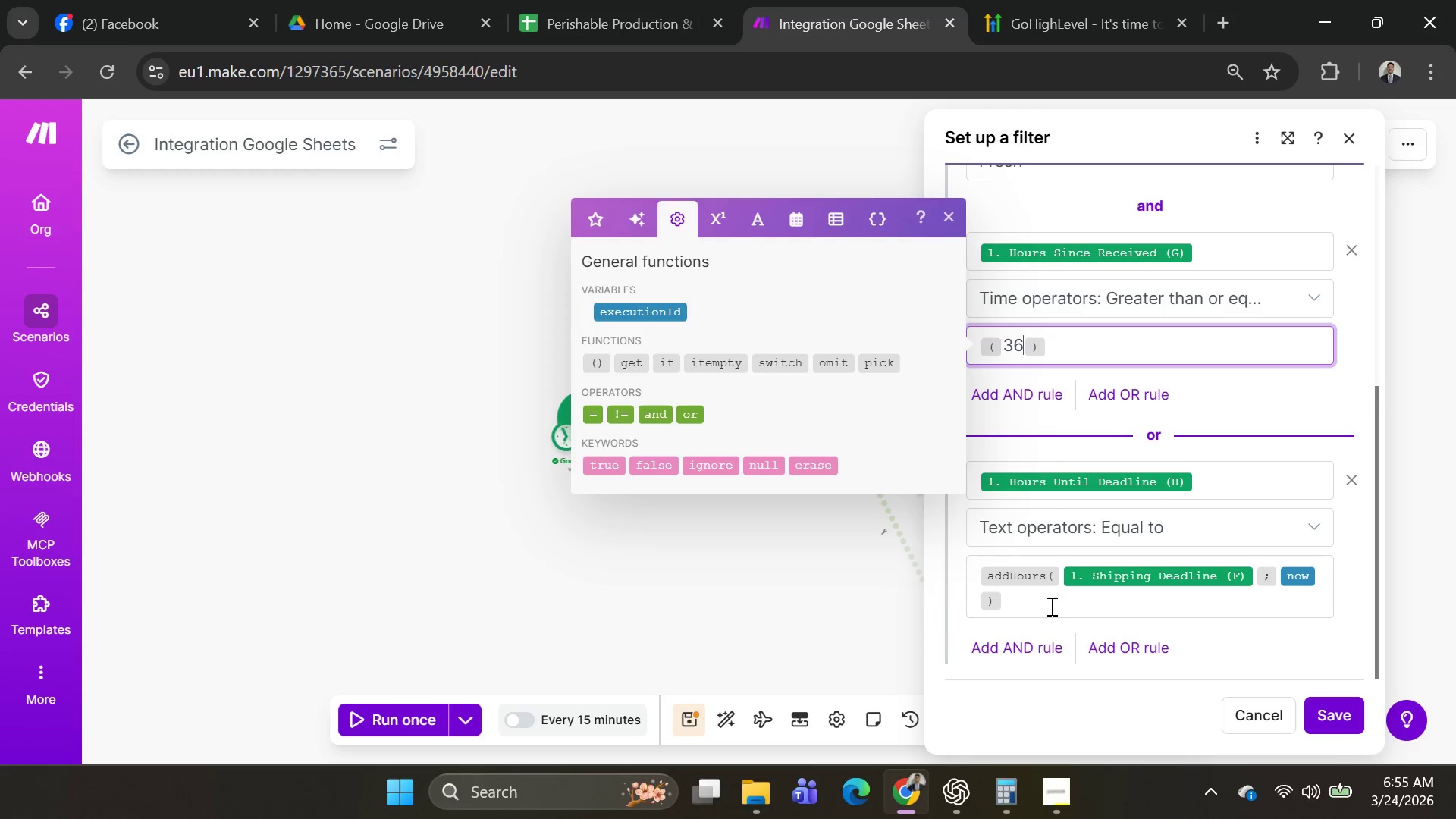 
left_click([1100, 602])
 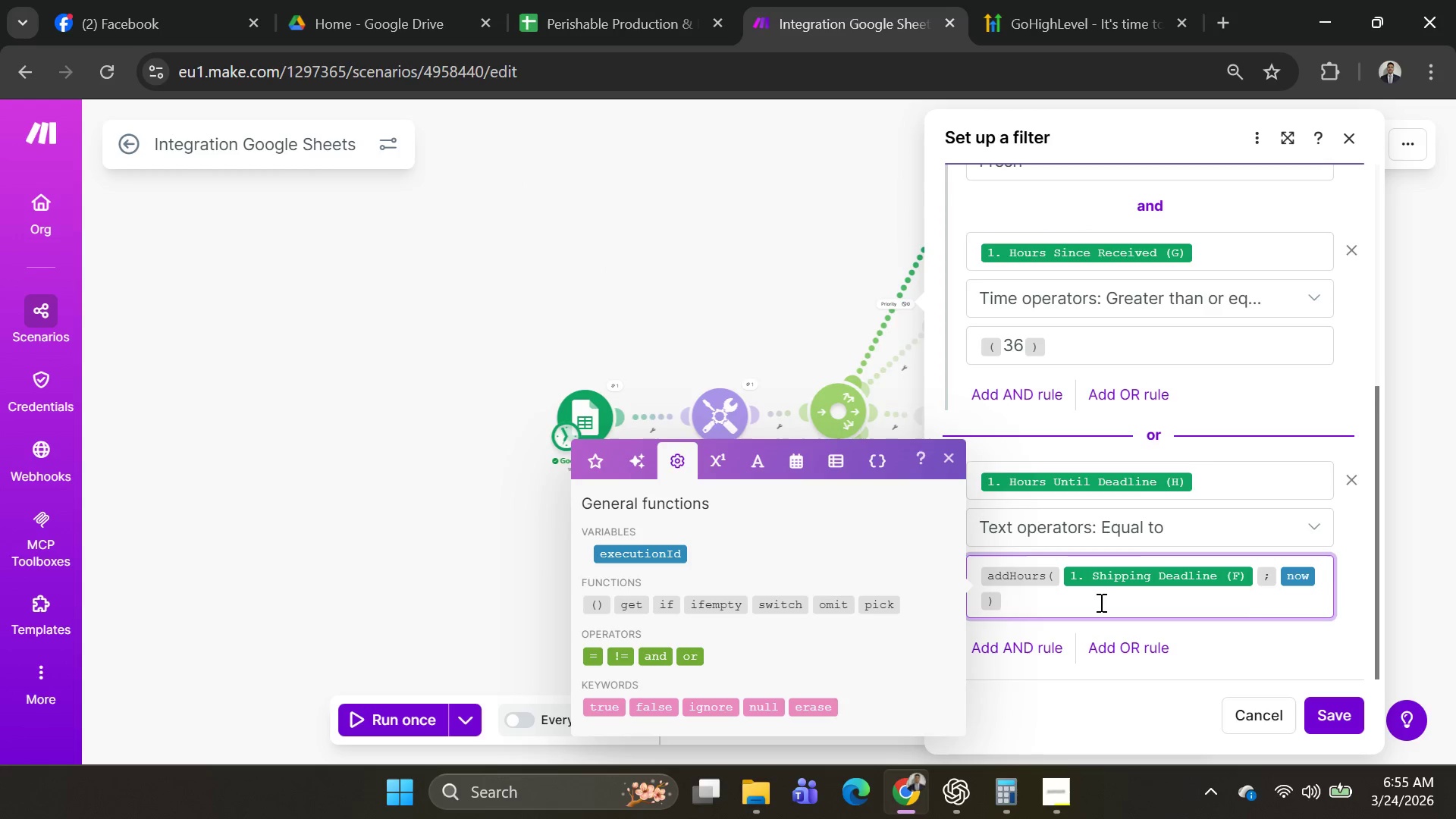 
key(Backspace)
 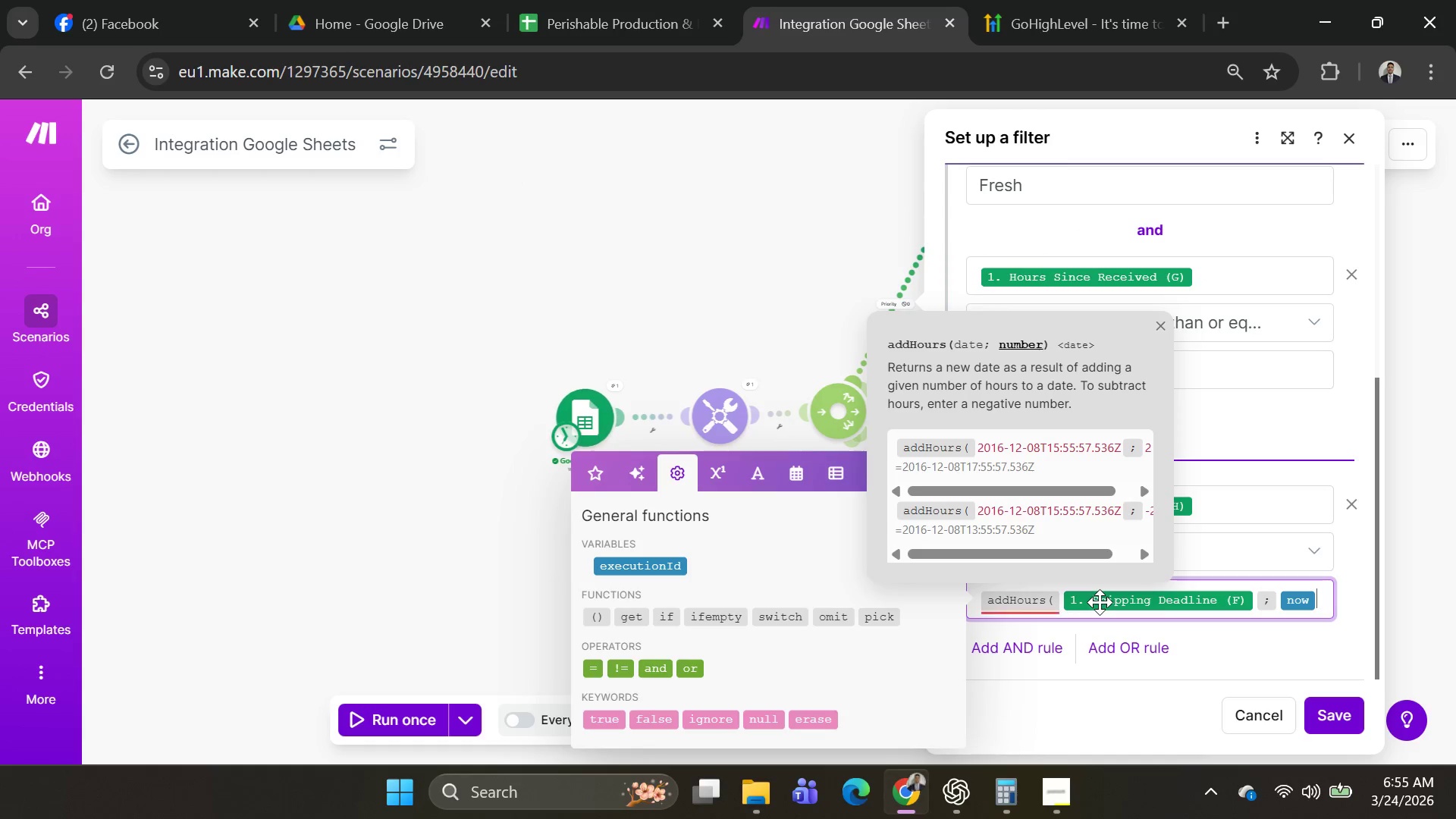 
key(Backspace)
 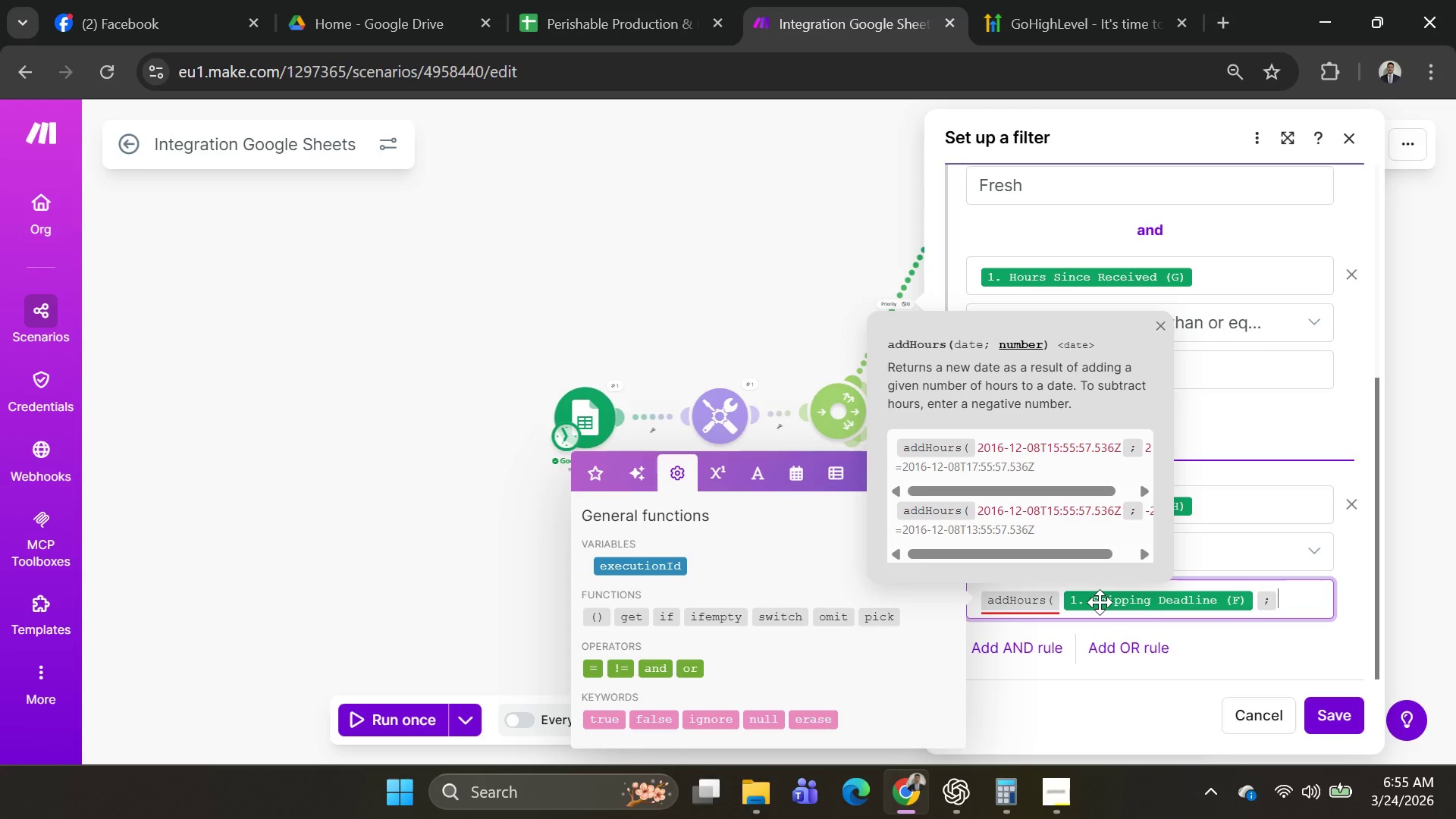 
key(Backspace)
 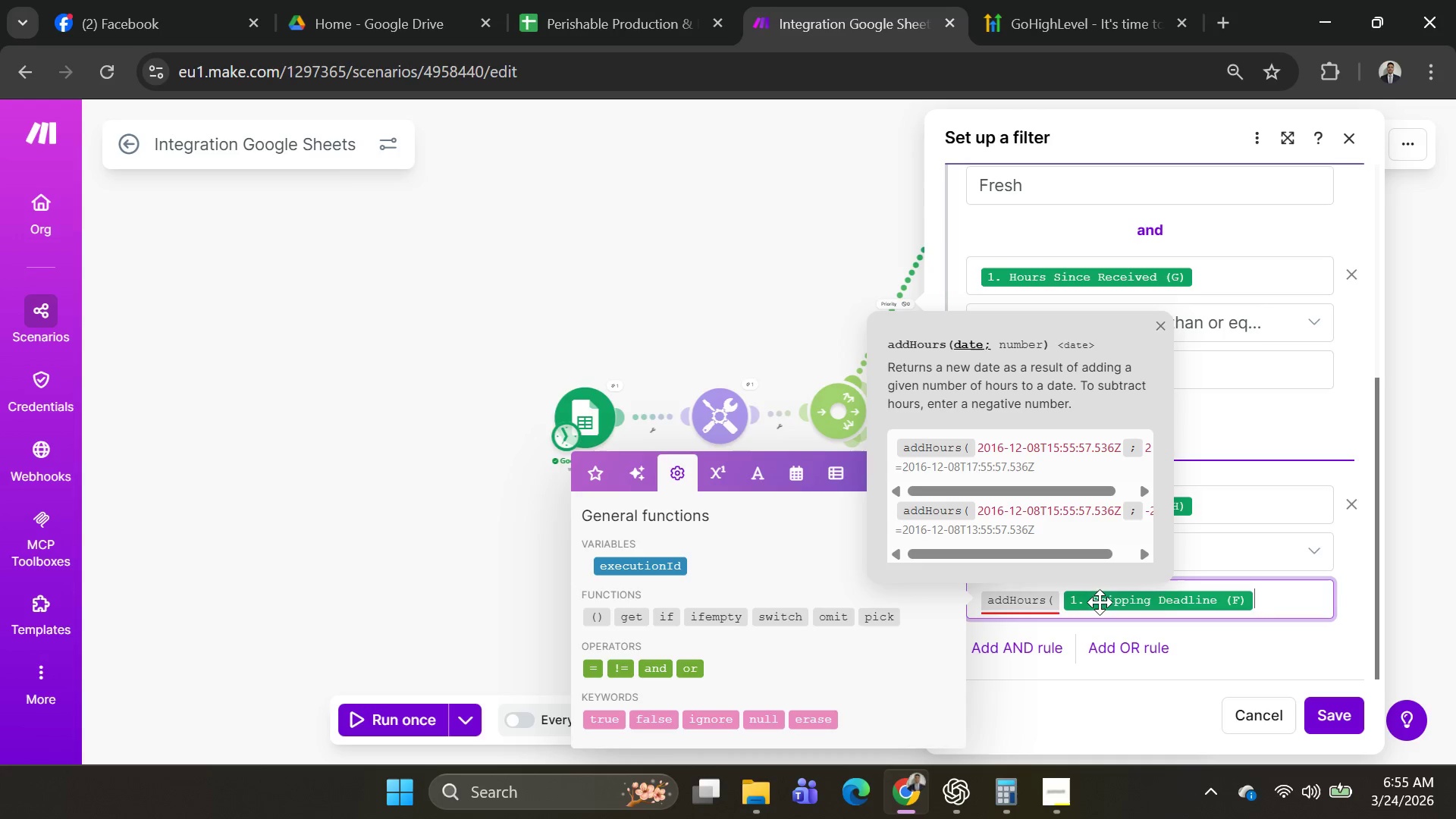 
key(Backspace)
 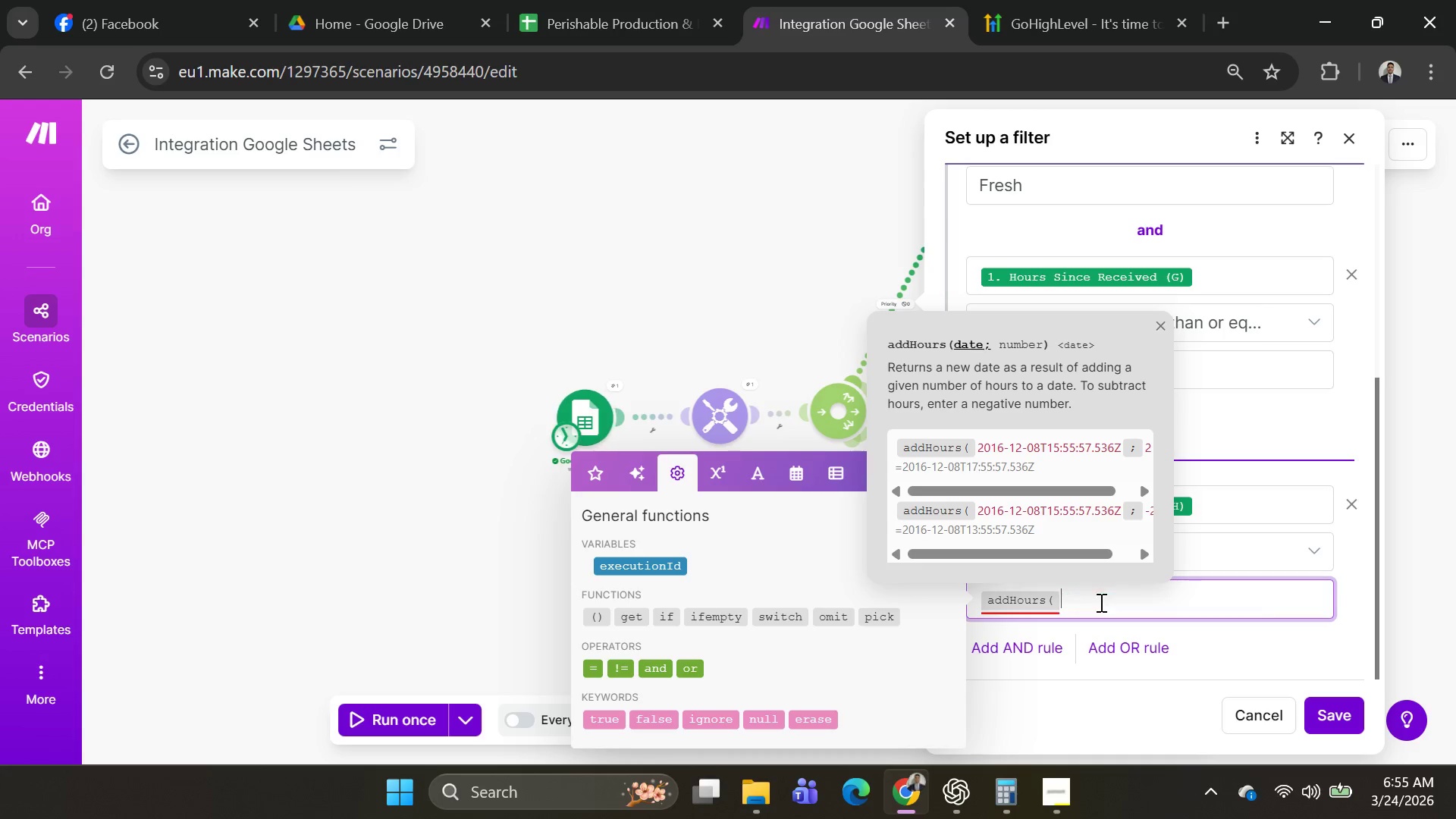 
key(Backspace)
 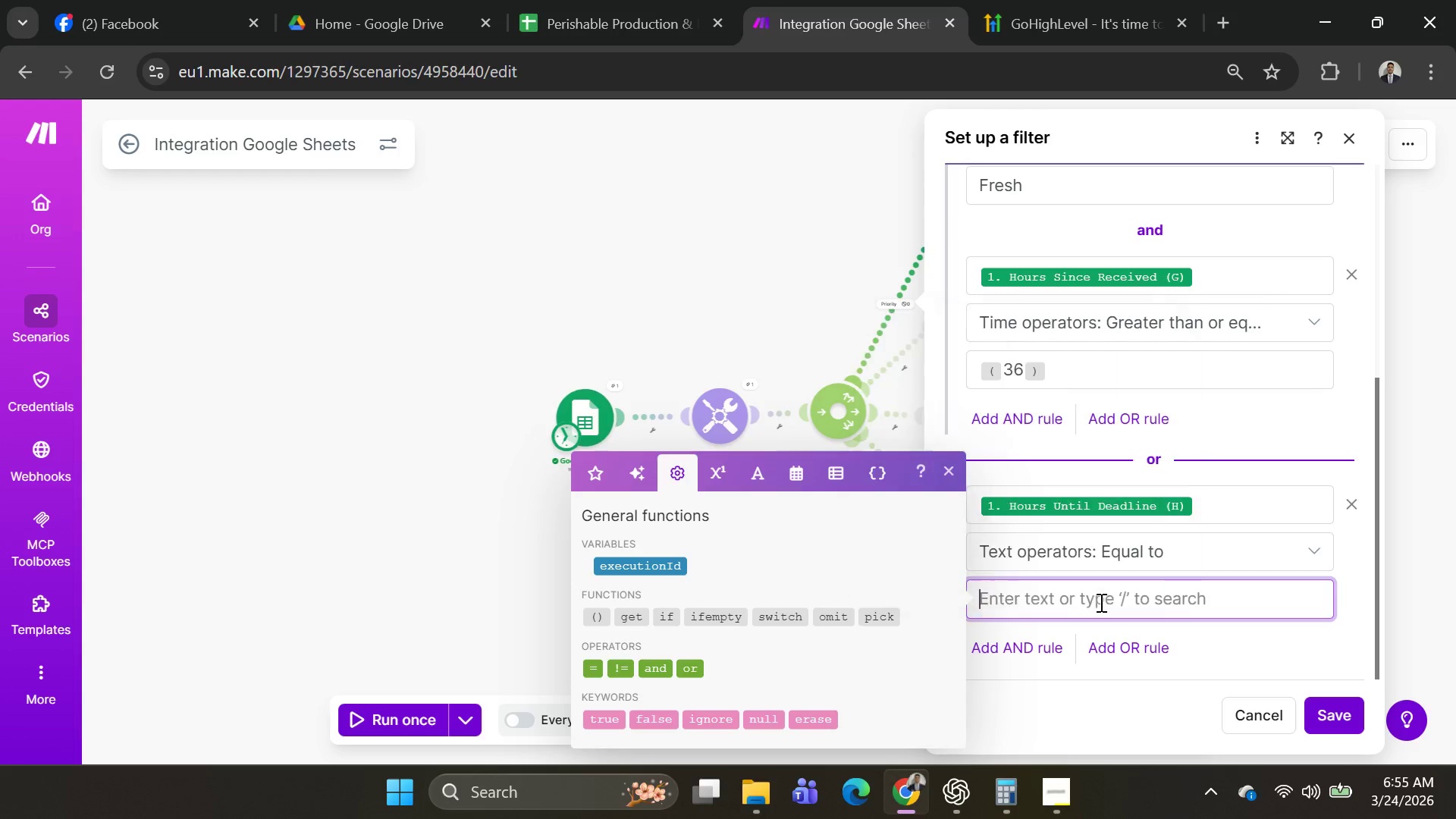 
key(Backspace)
 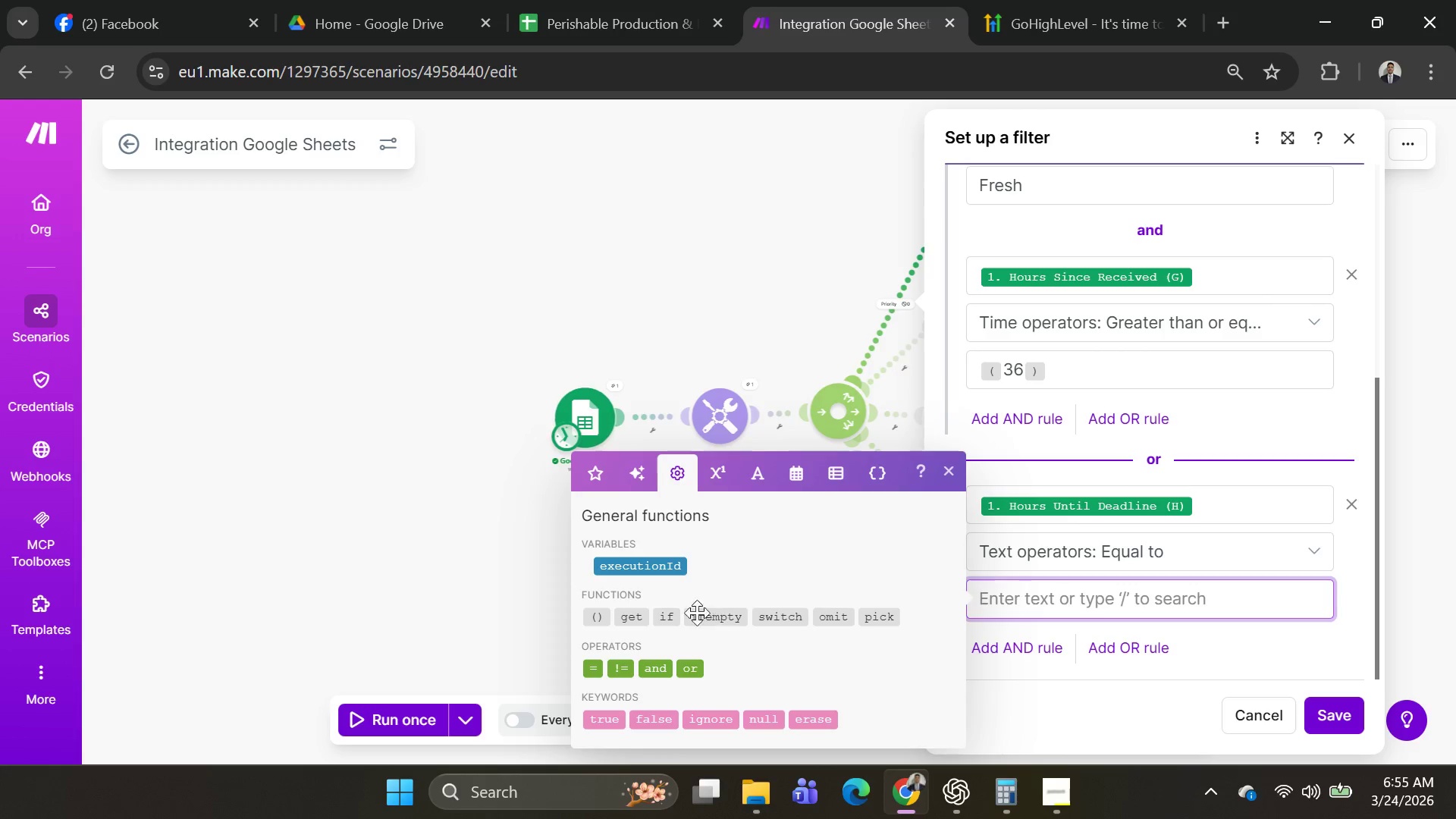 
left_click([594, 617])
 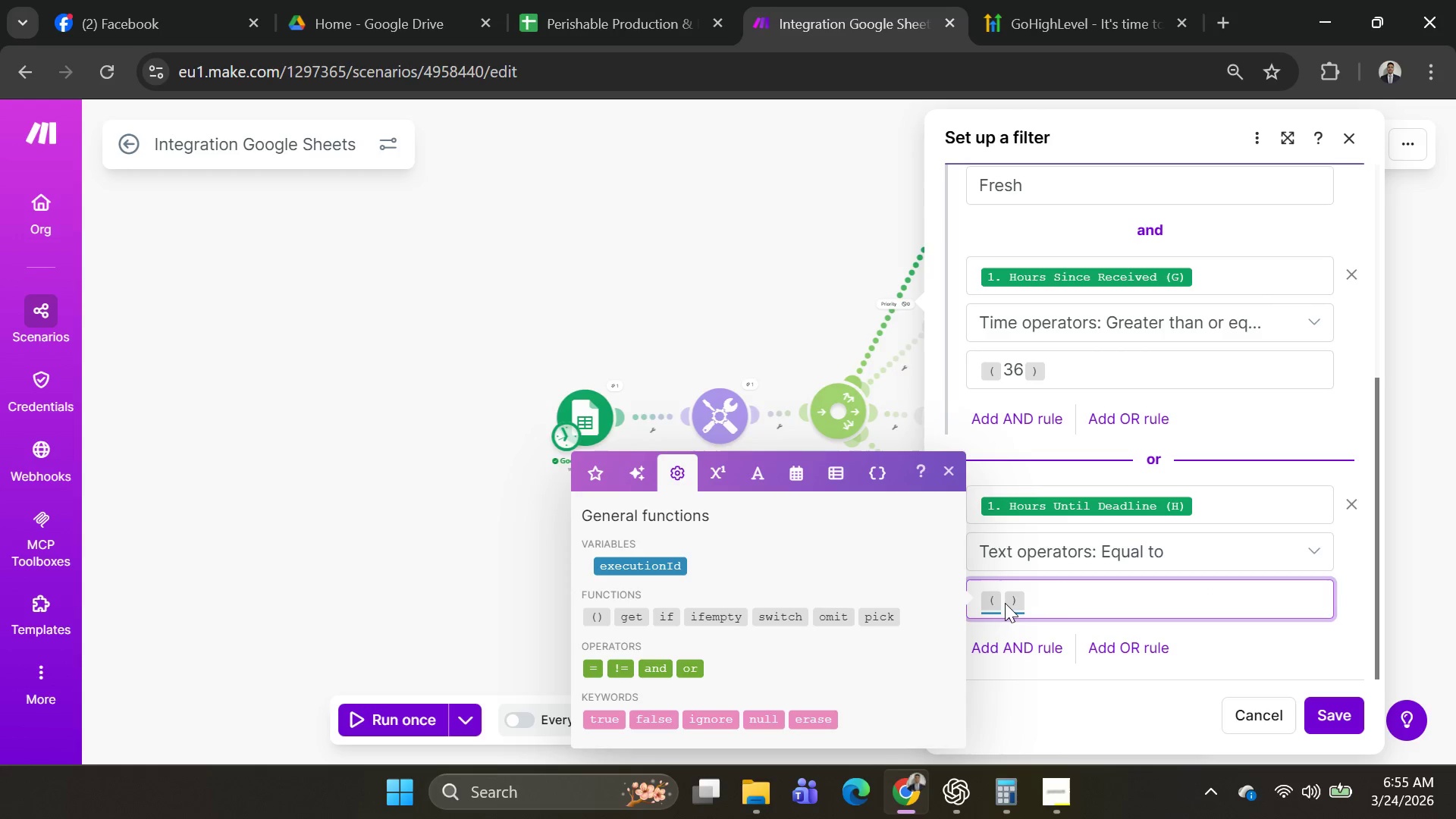 
left_click([1002, 598])
 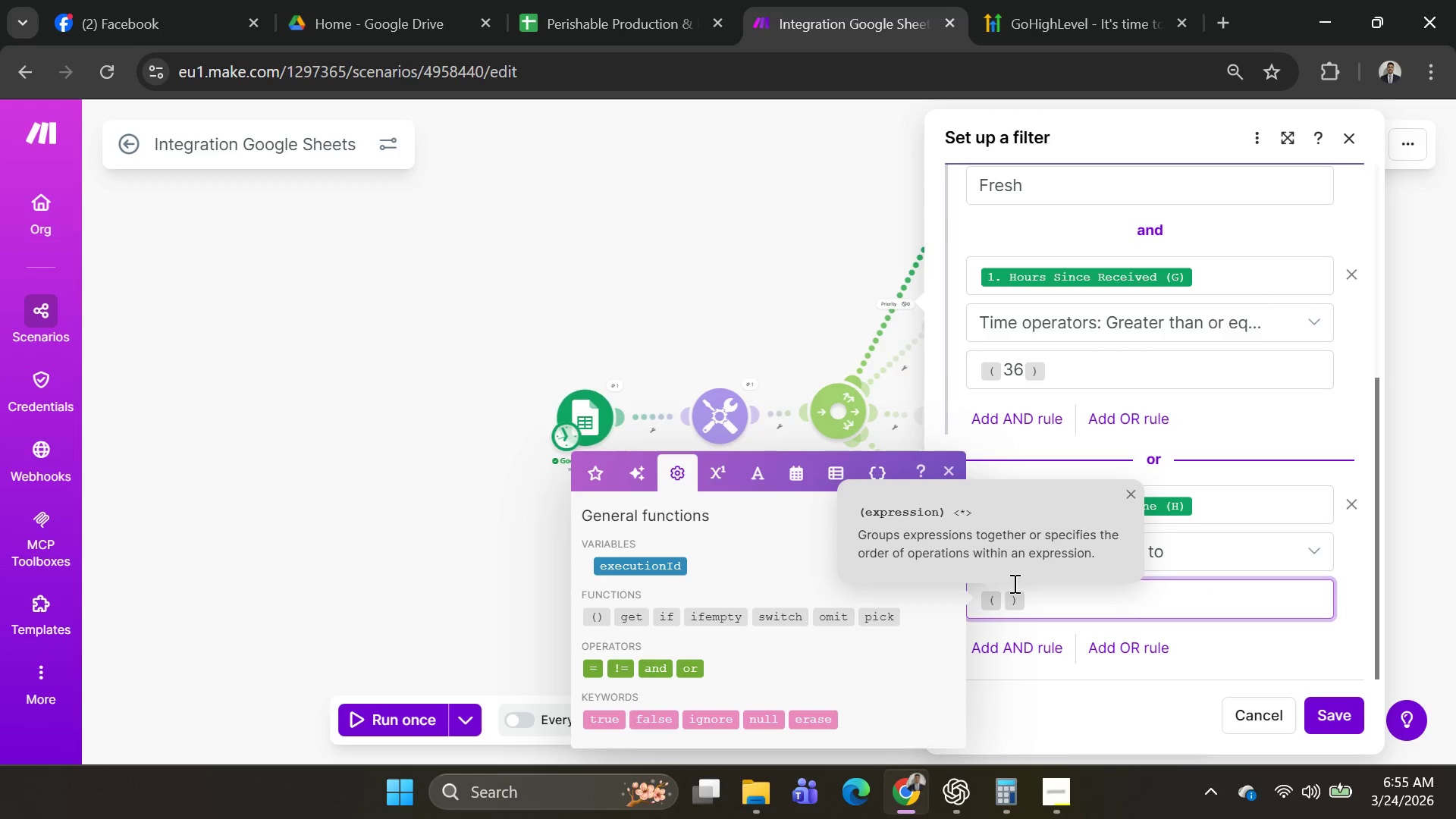 
type(24)
 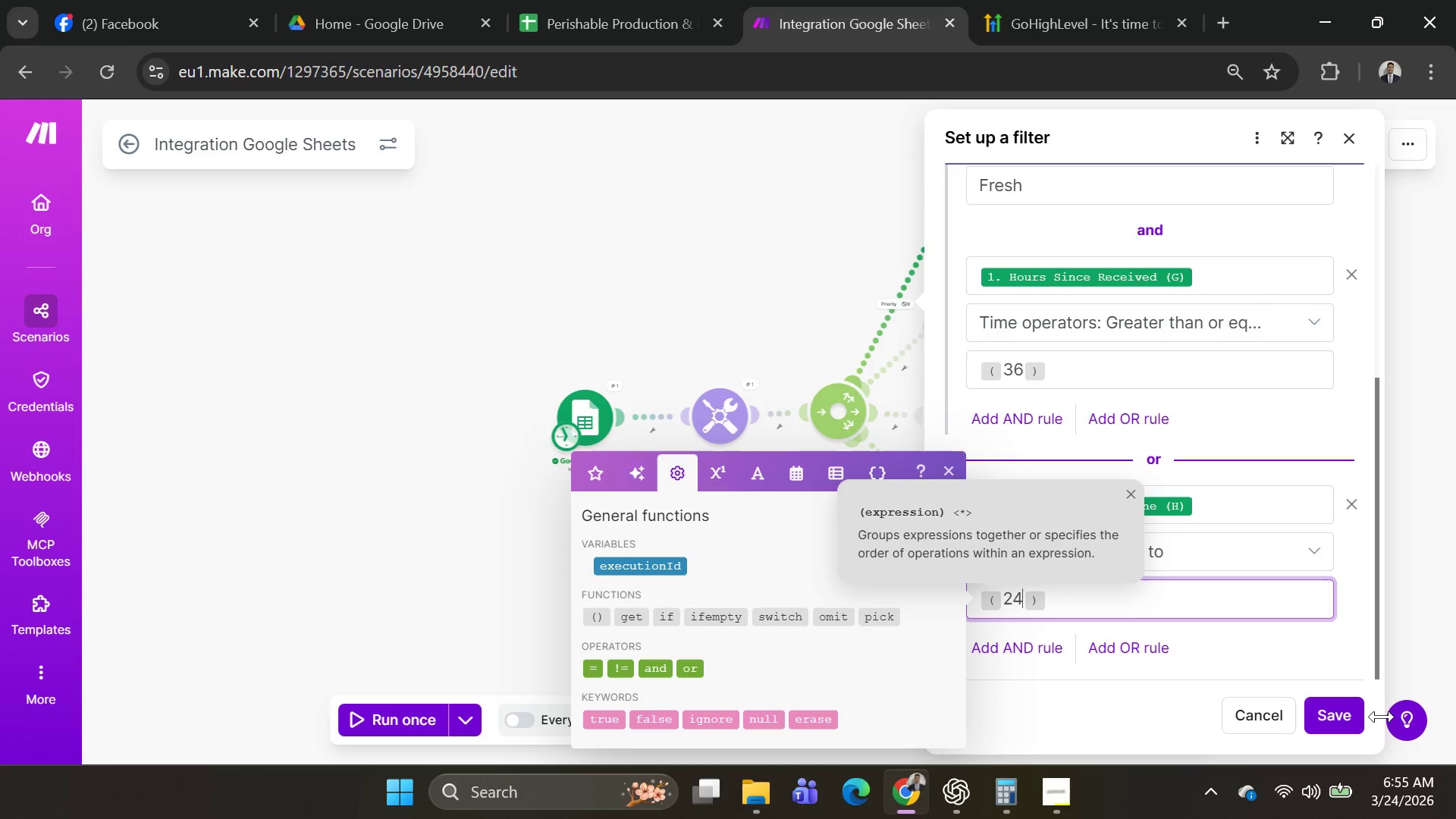 
left_click([1348, 708])
 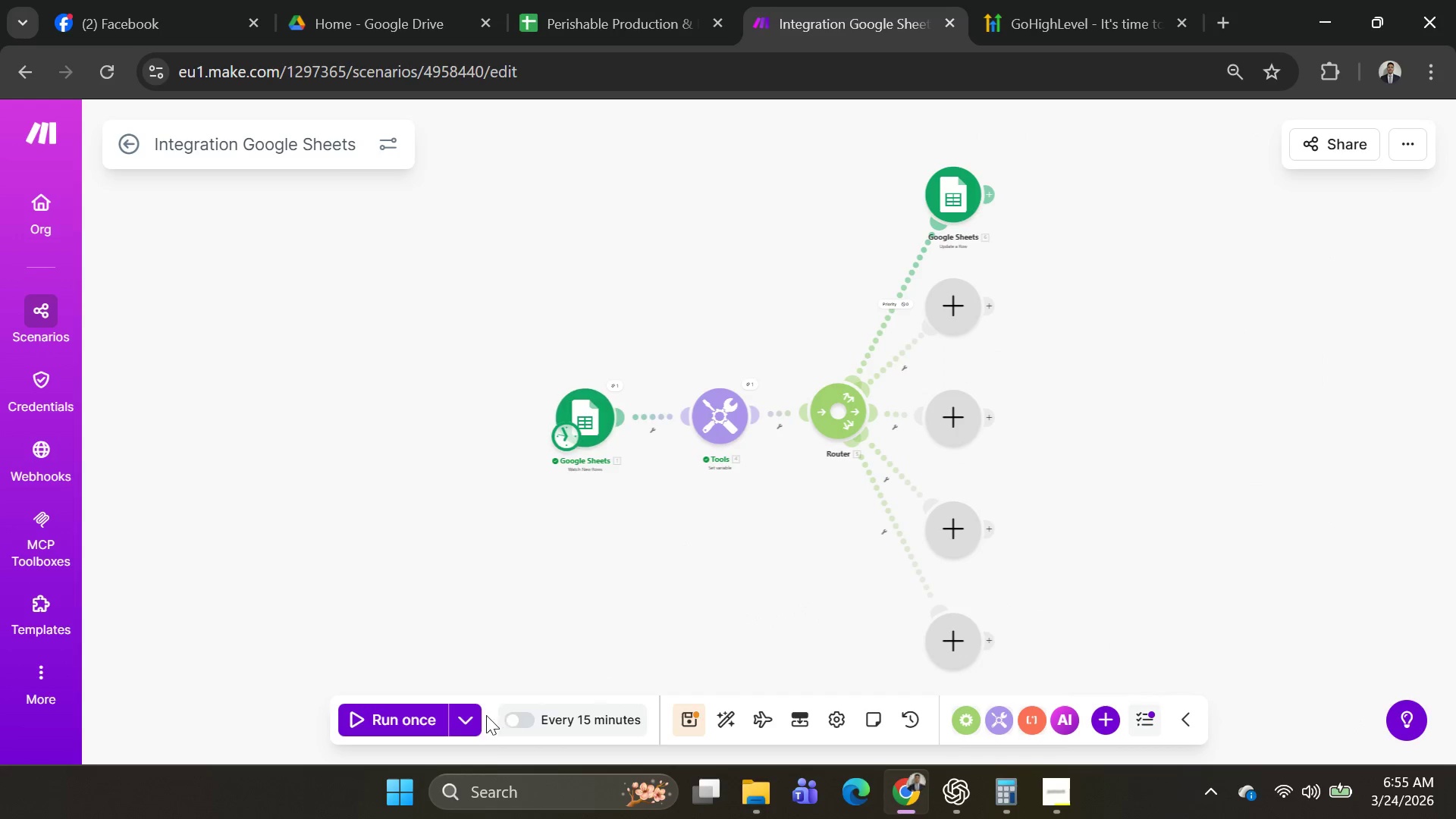 
left_click([471, 717])
 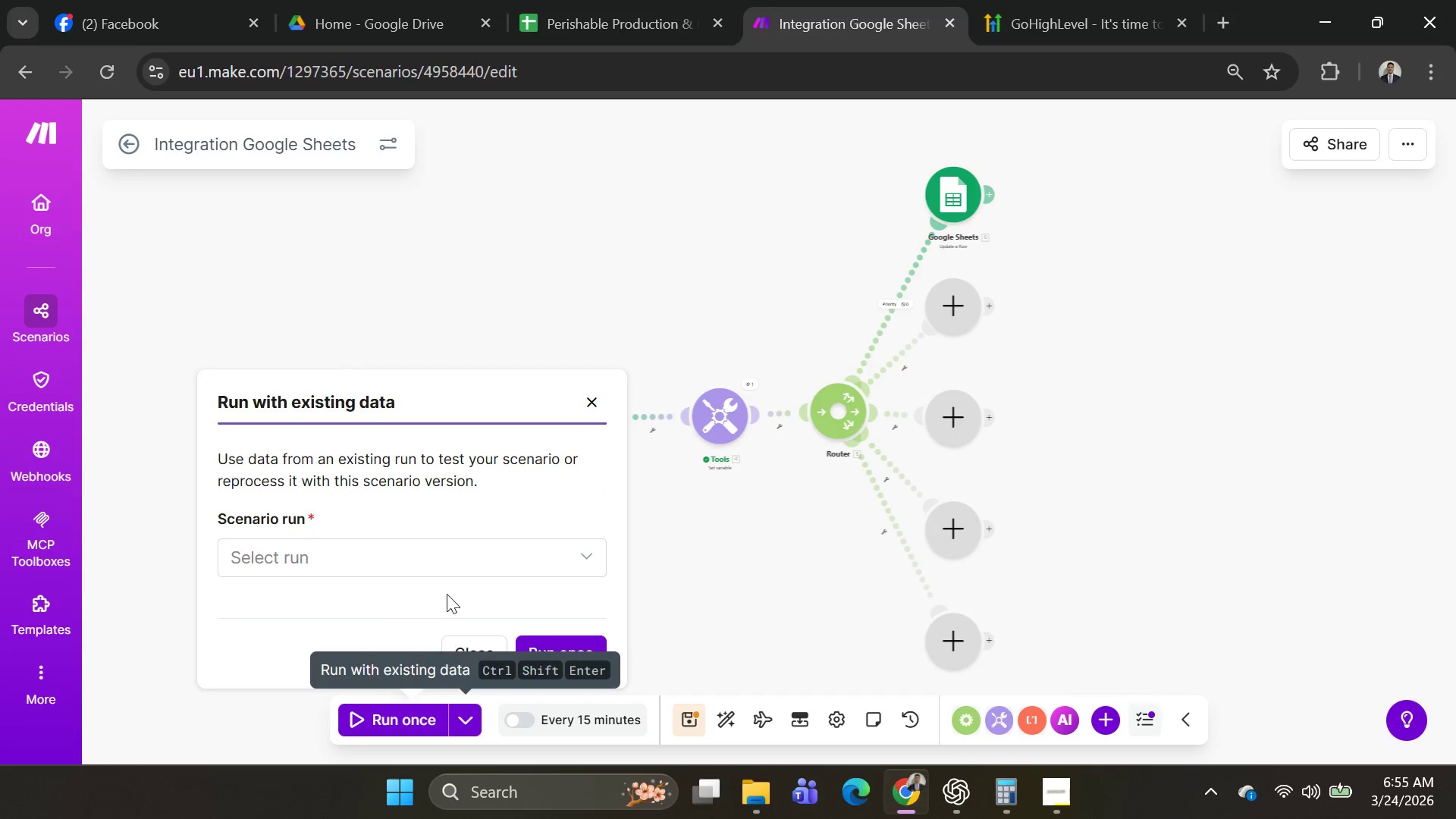 
left_click([444, 562])
 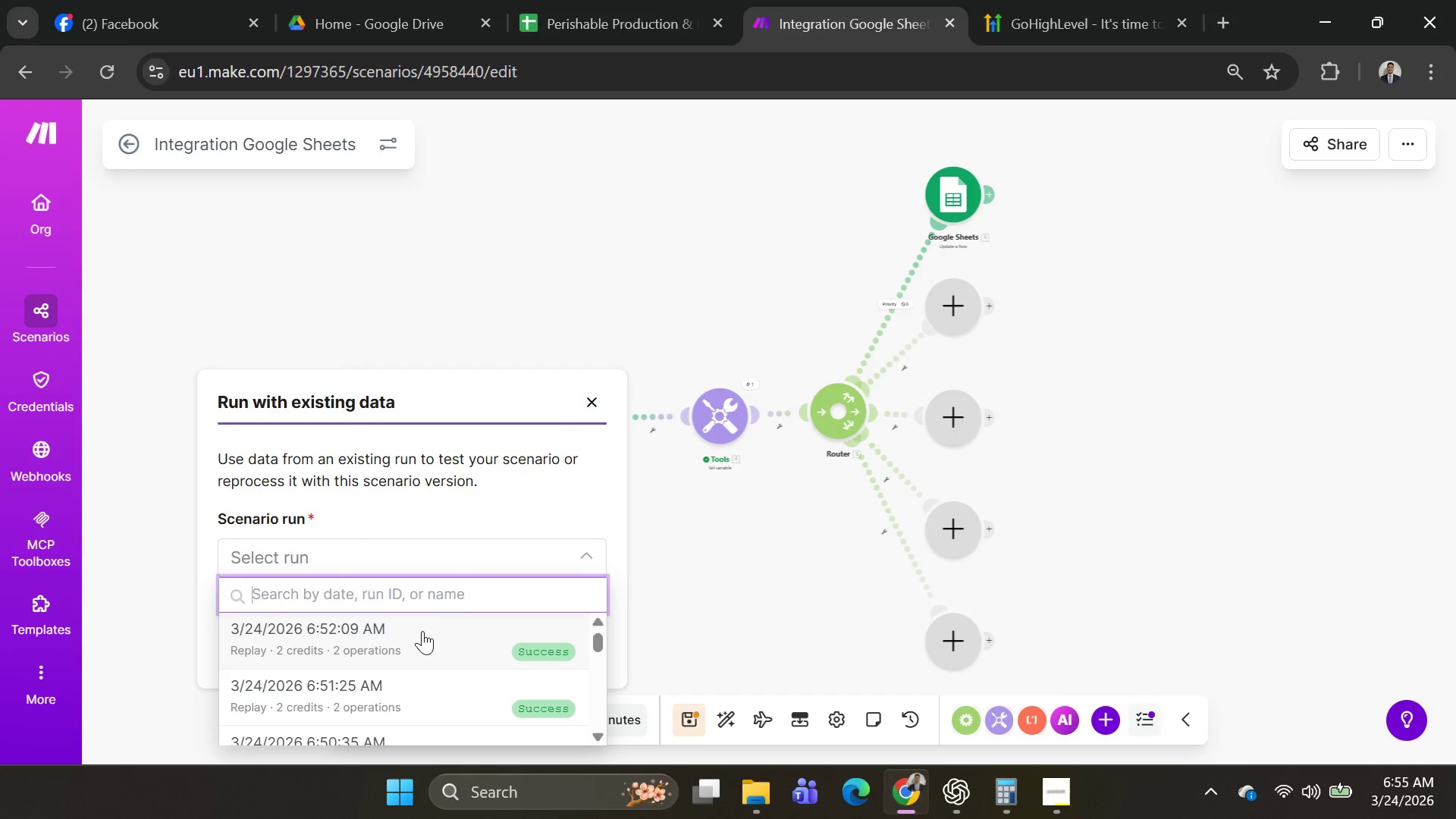 
left_click([420, 635])
 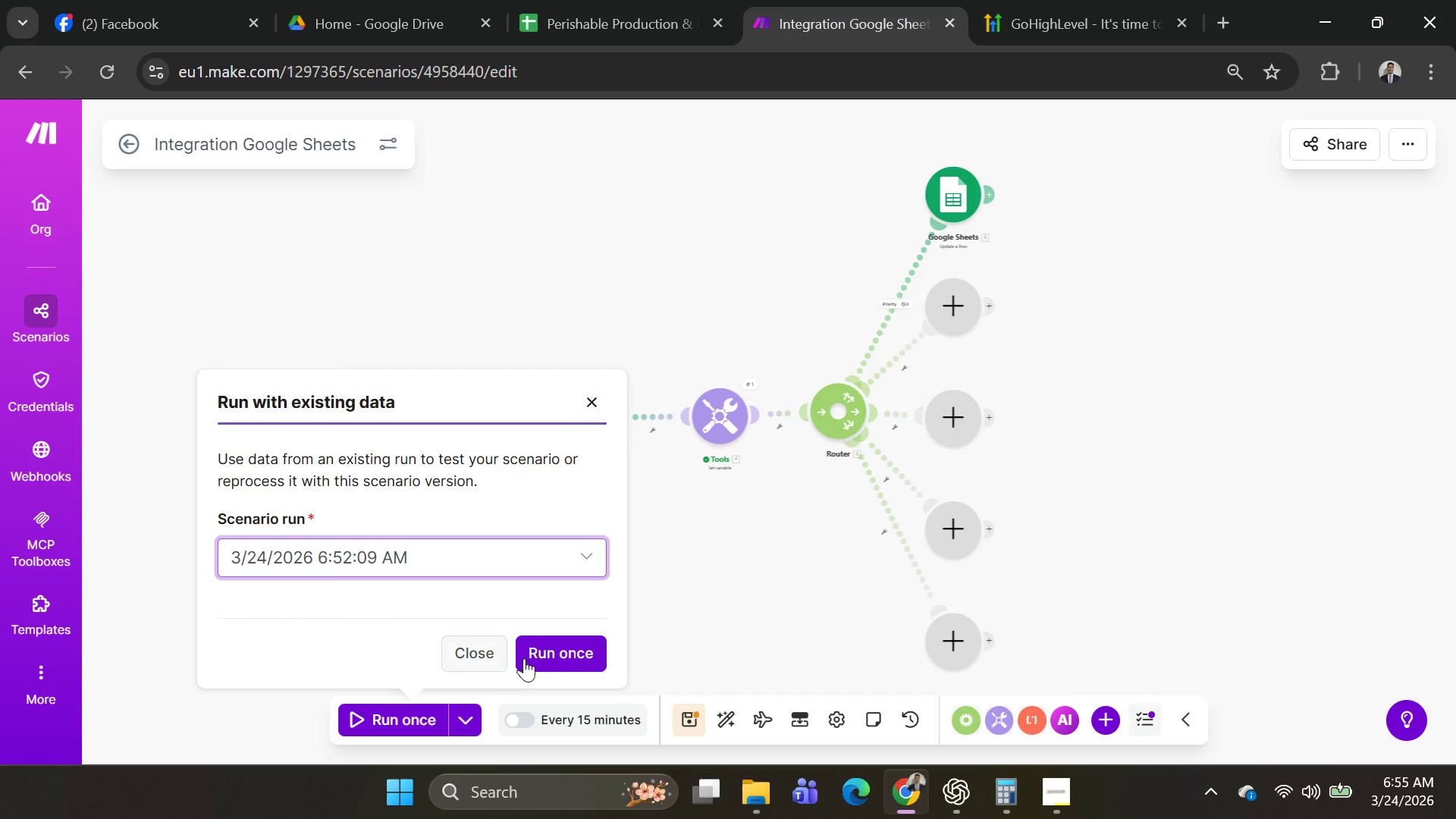 
left_click([535, 657])
 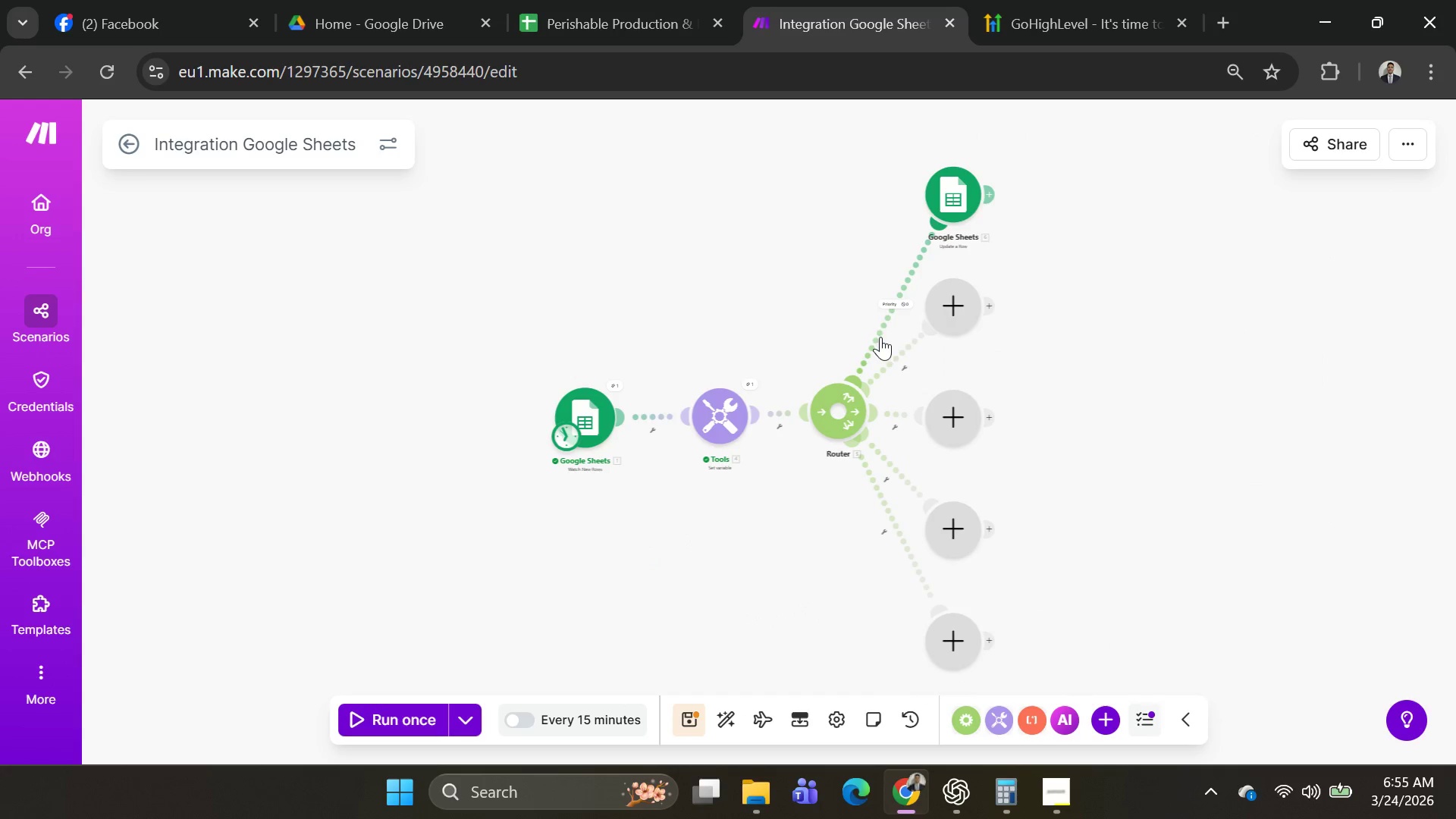 
left_click([893, 304])
 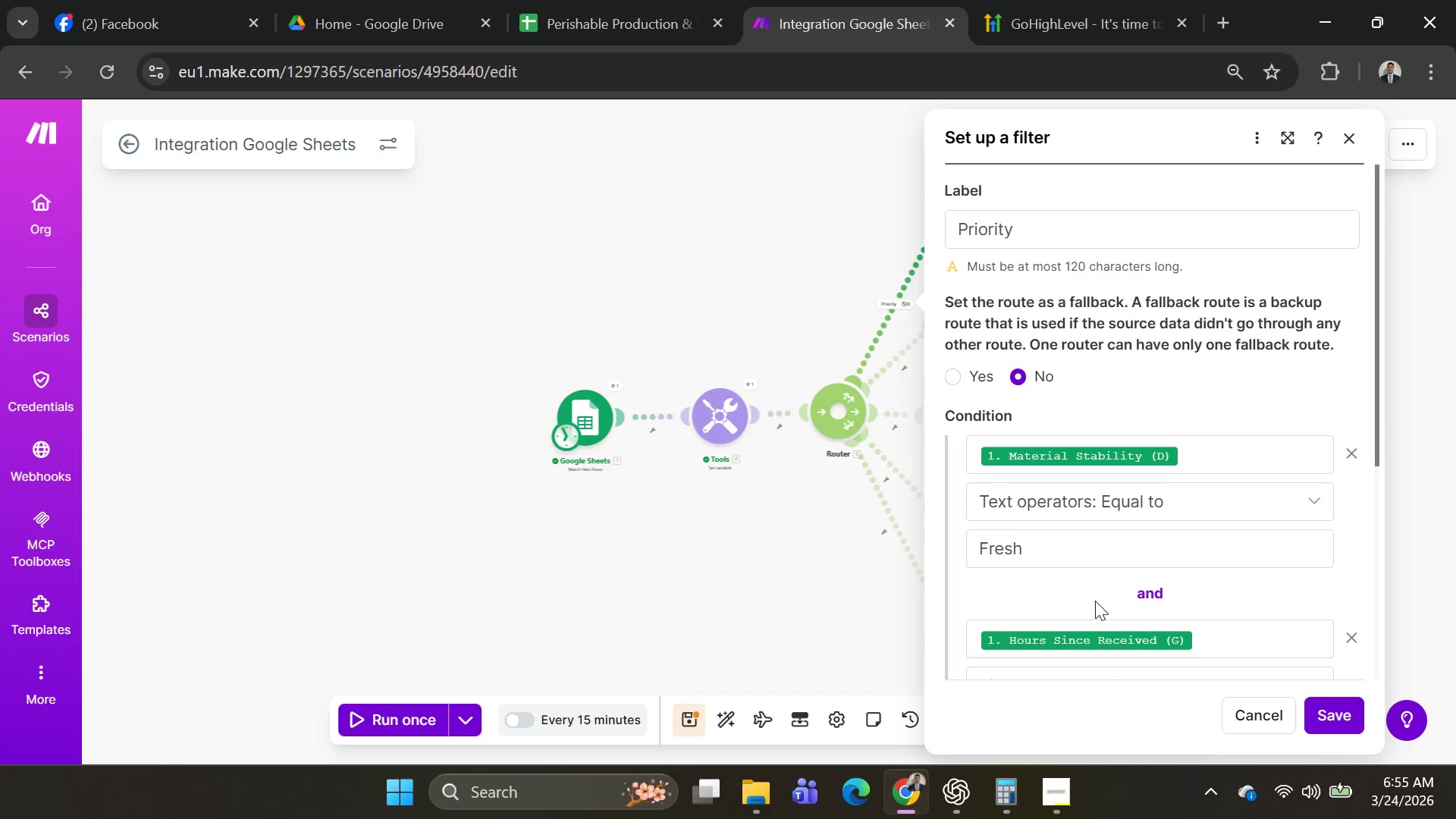 
key(Alt+AltLeft)
 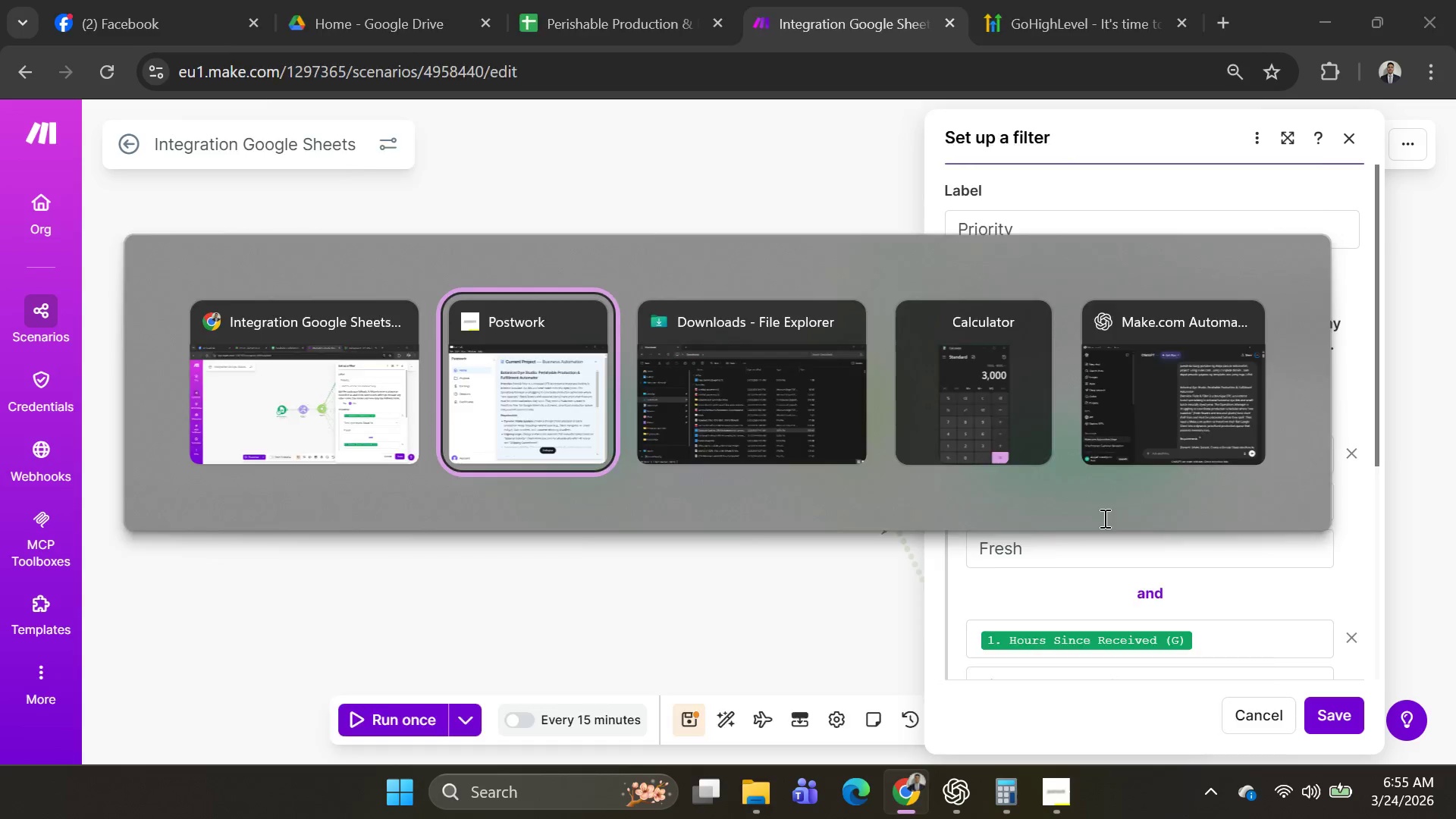 
key(Alt+Tab)
 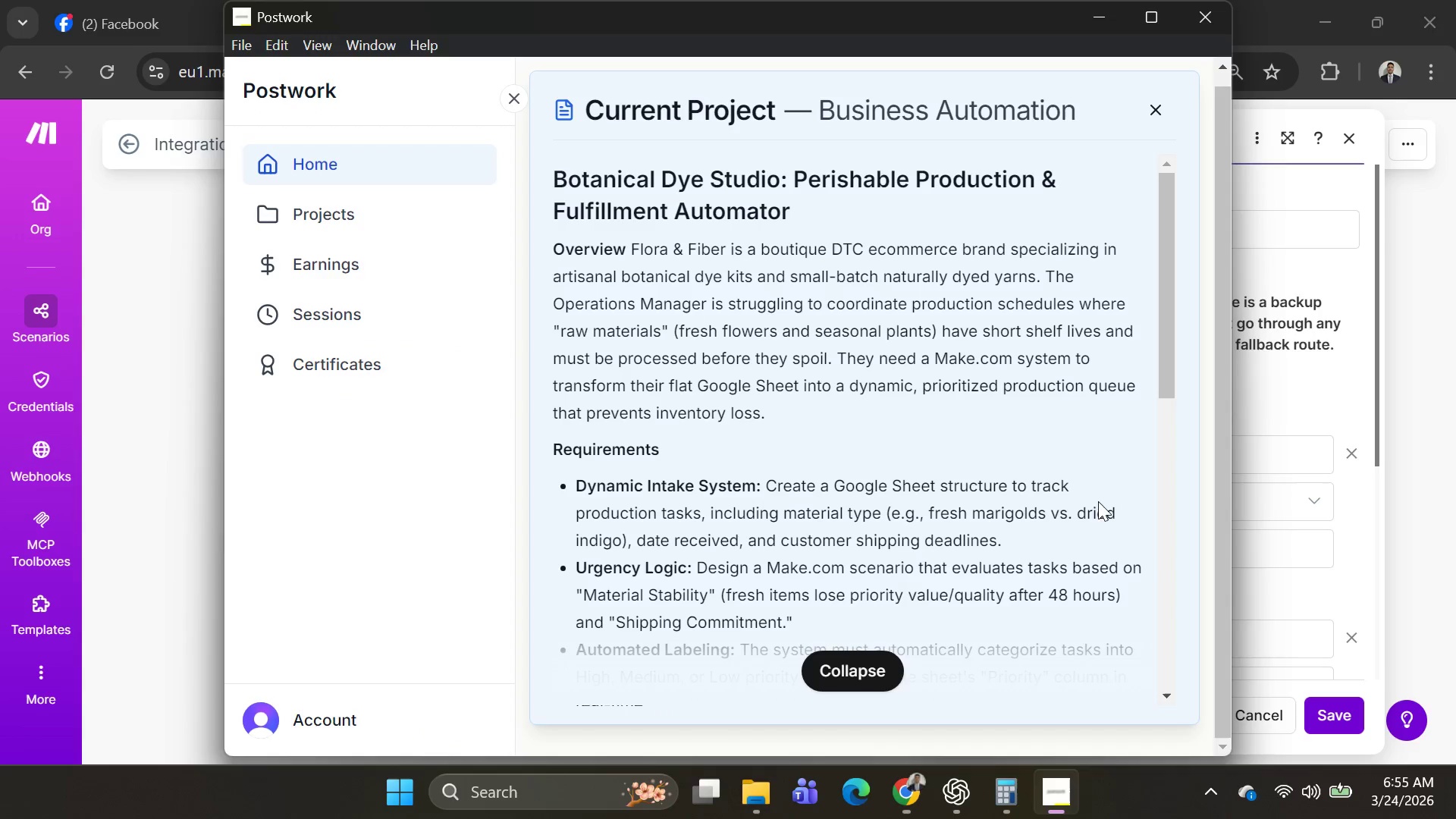 
key(Alt+AltLeft)